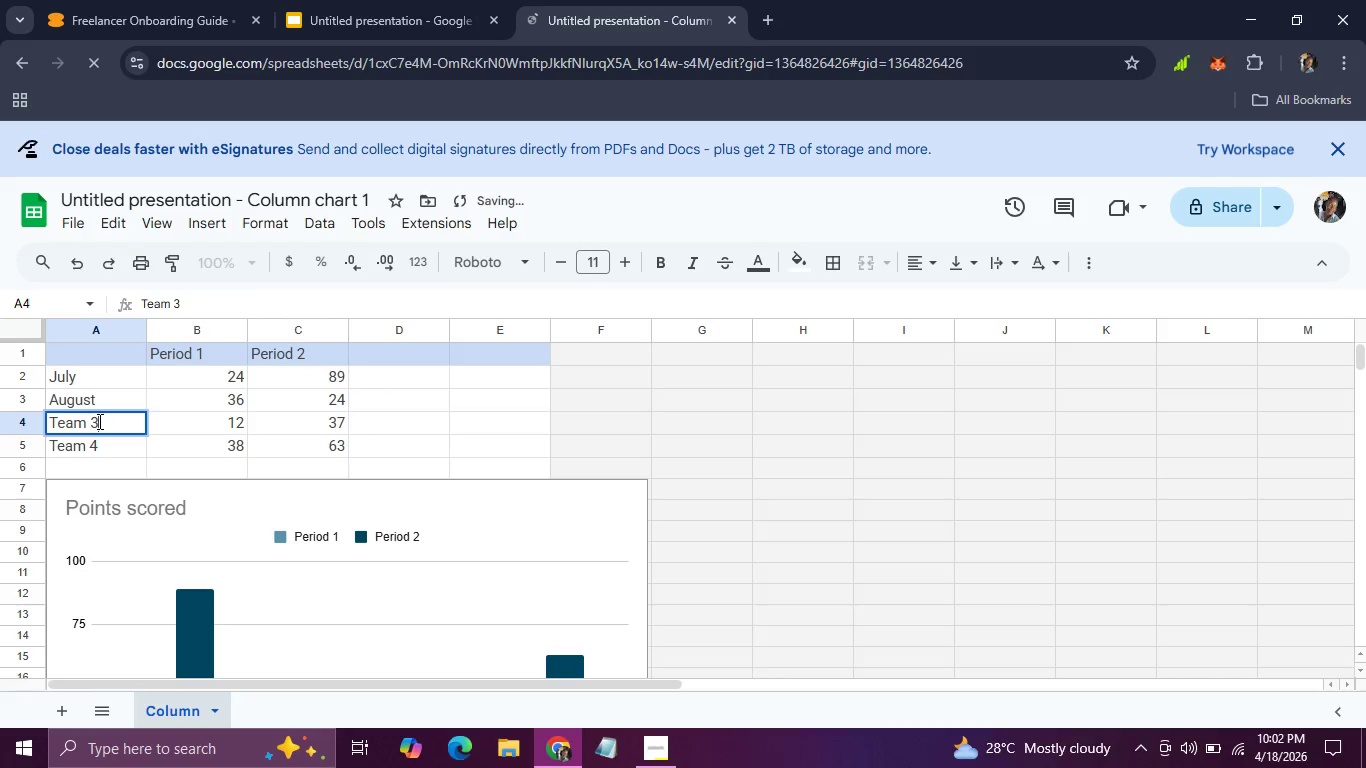 
left_click_drag(start_coordinate=[98, 421], to_coordinate=[37, 420])
 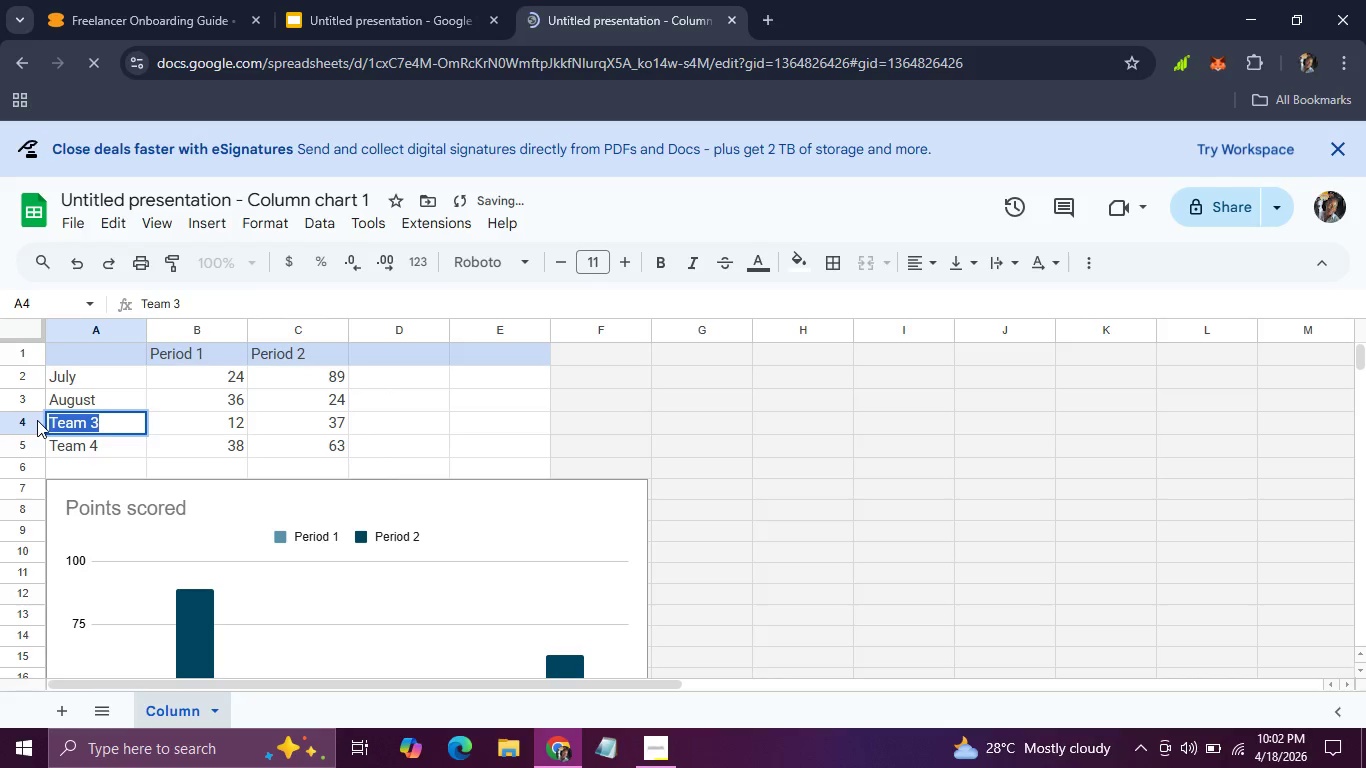 
type(September)
 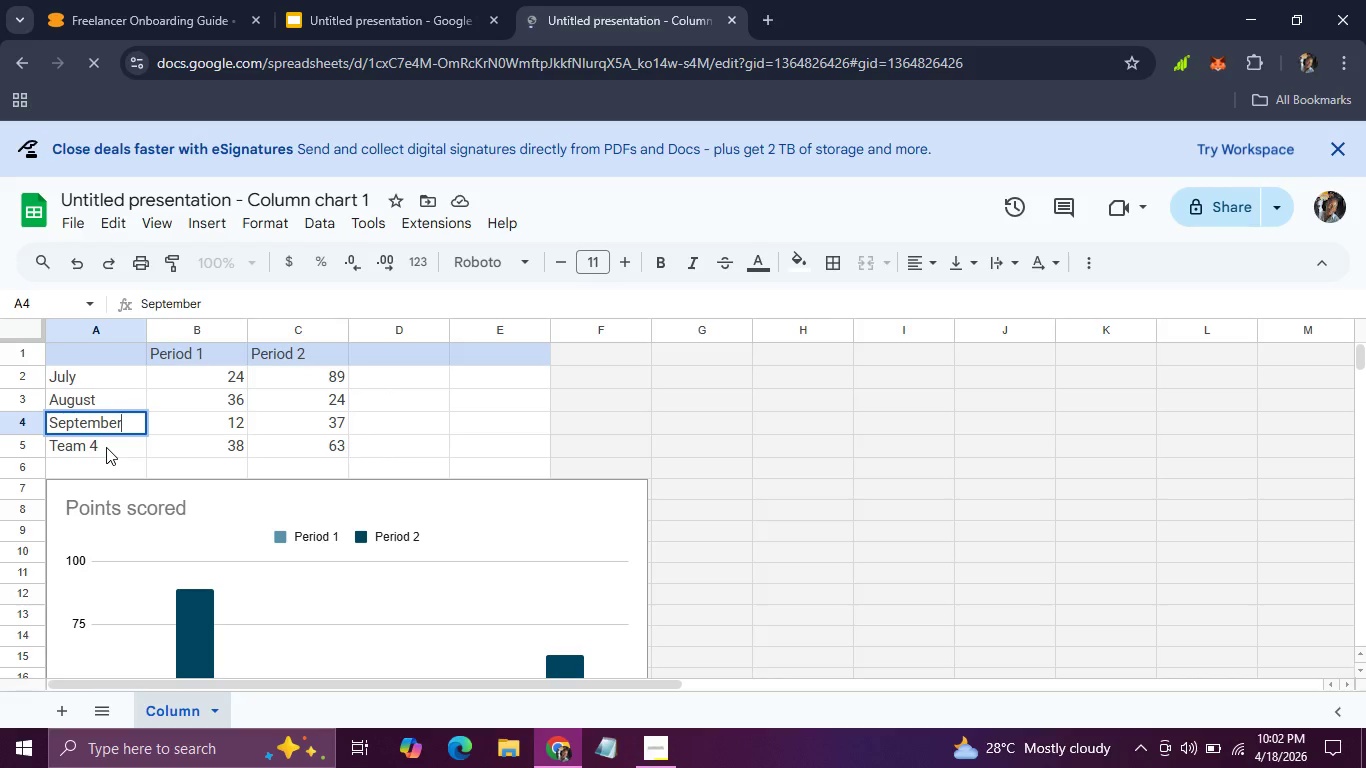 
double_click([106, 447])
 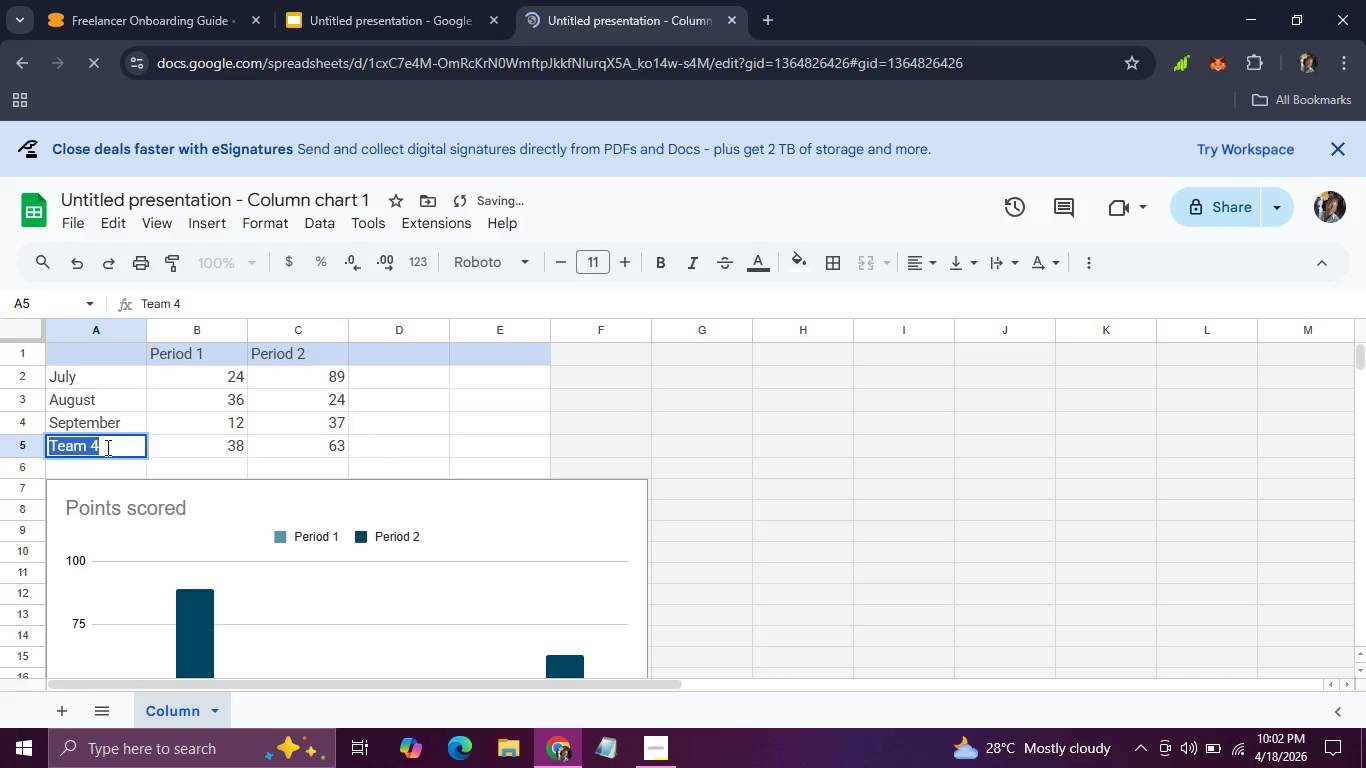 
triple_click([106, 447])
 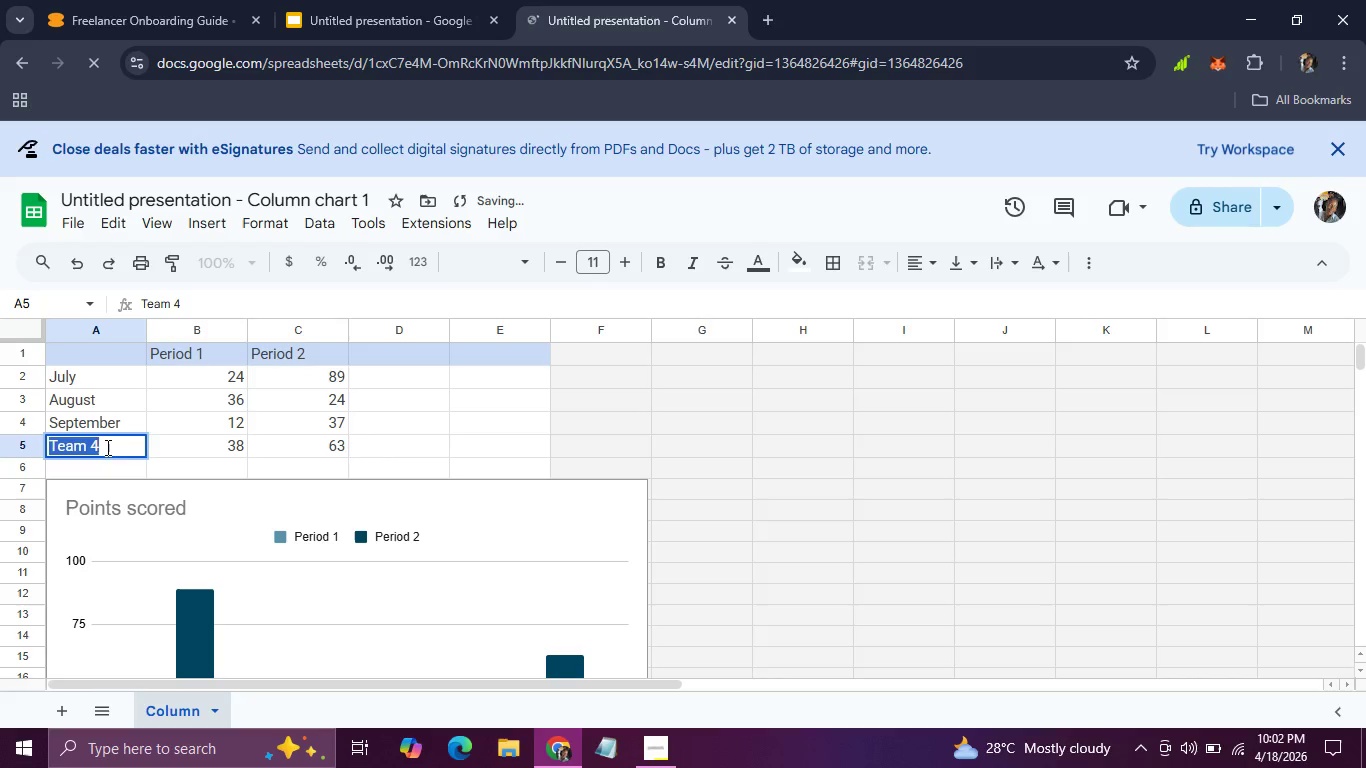 
key(Backspace)
 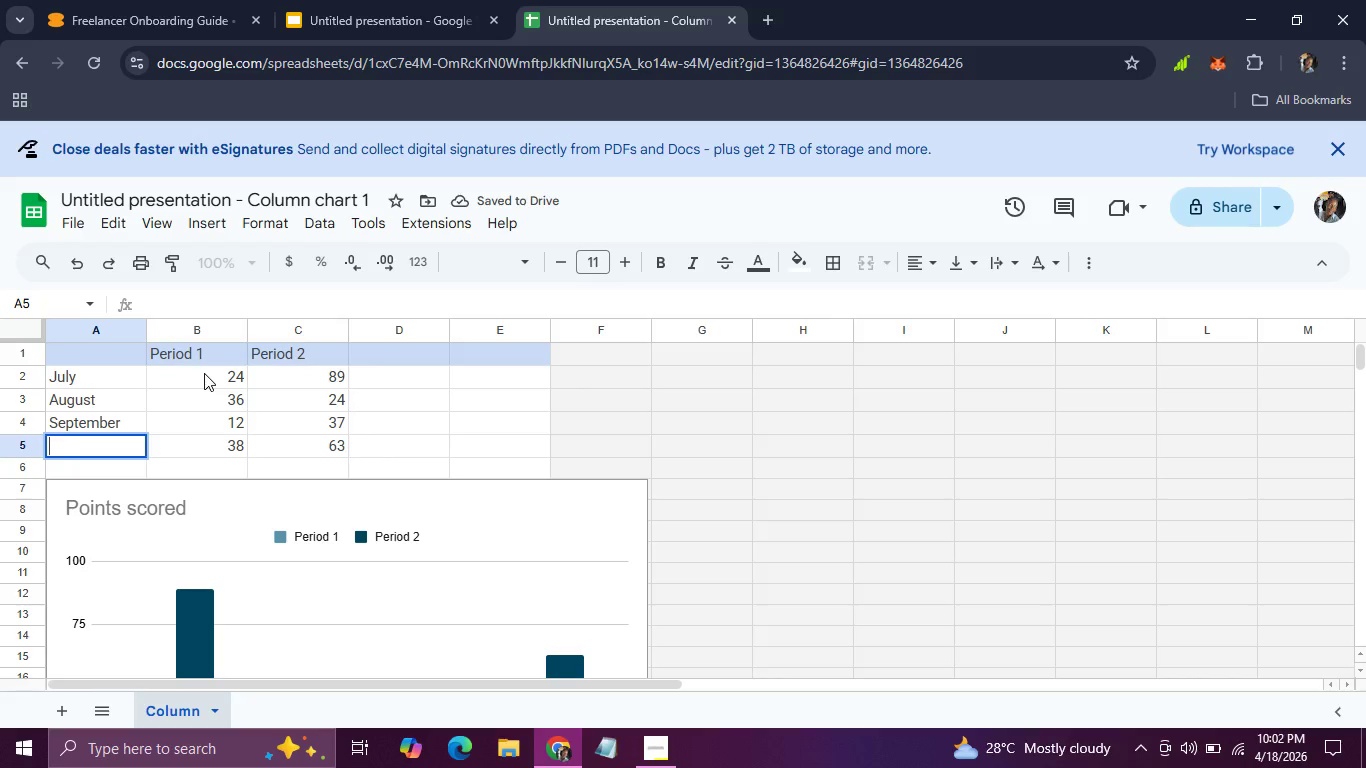 
double_click([204, 373])
 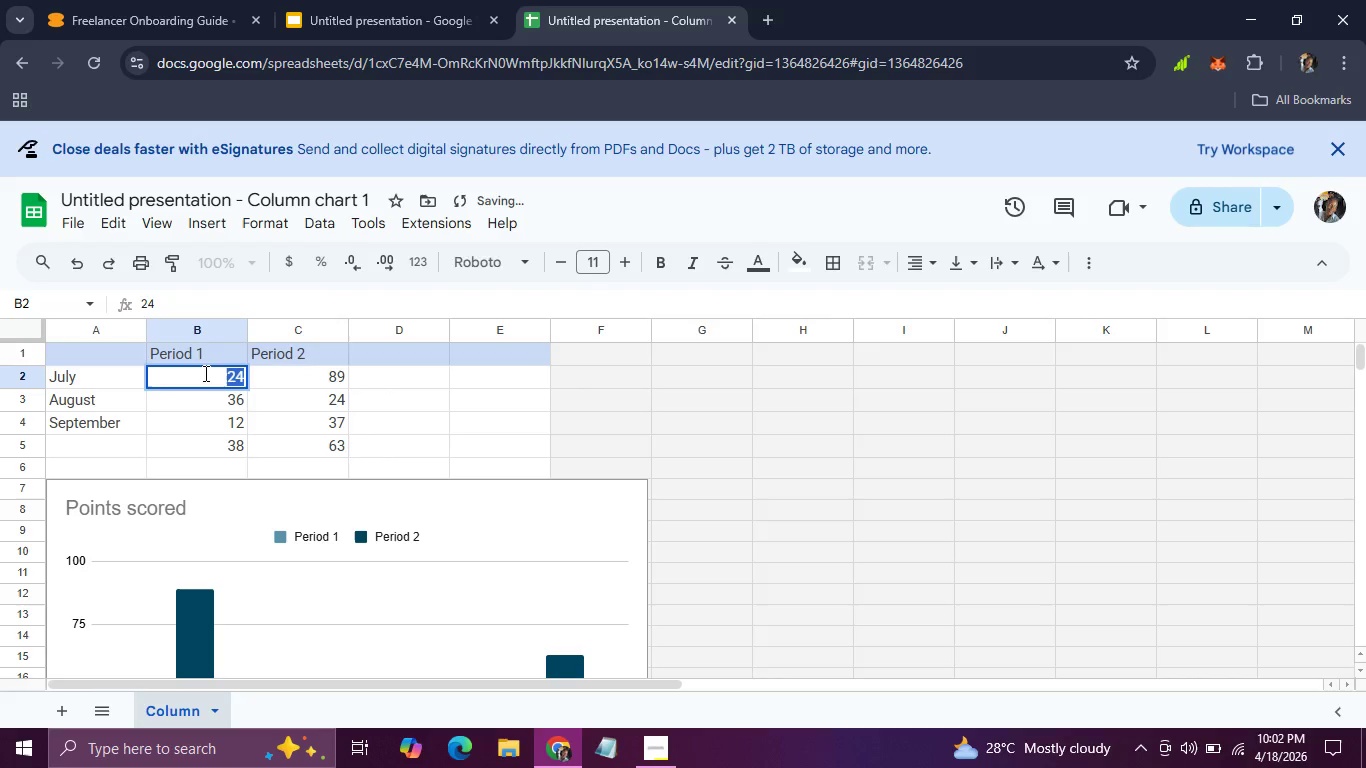 
triple_click([204, 373])
 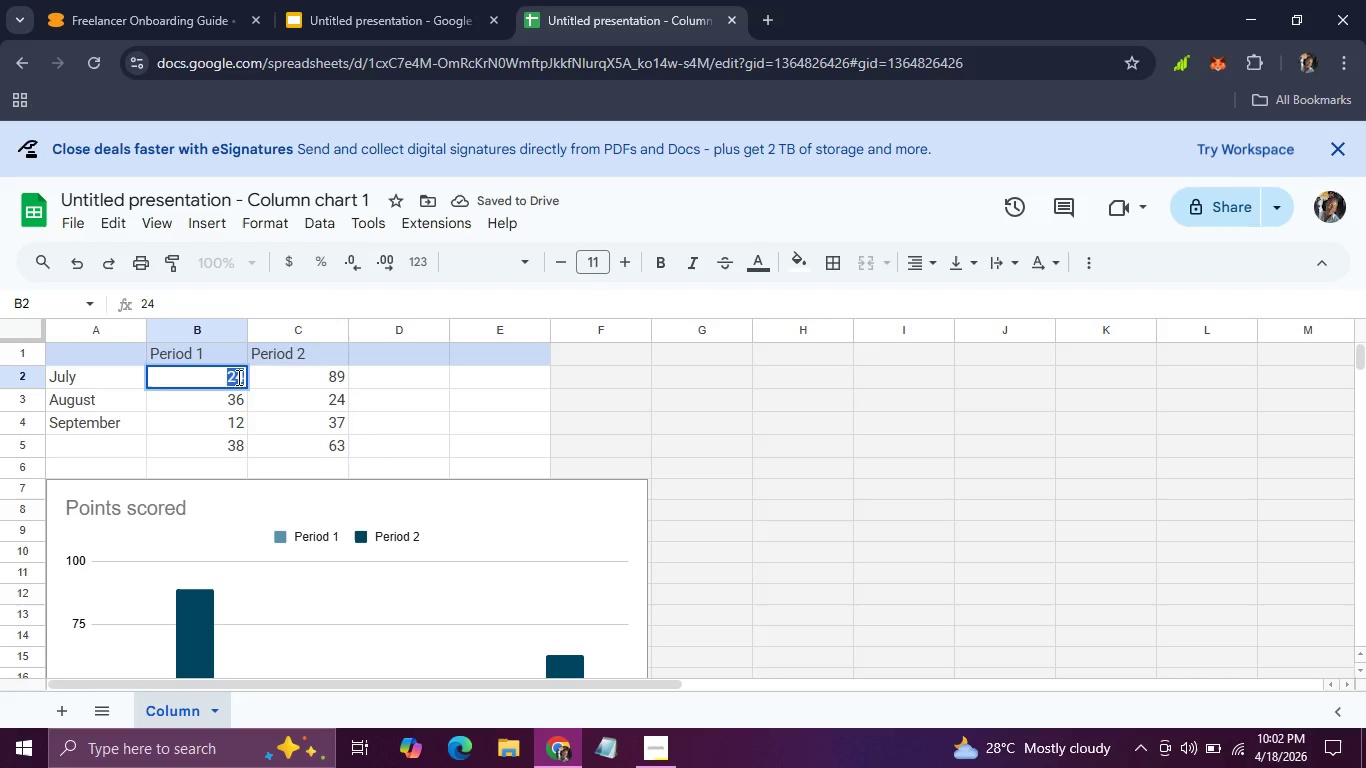 
type(22)
 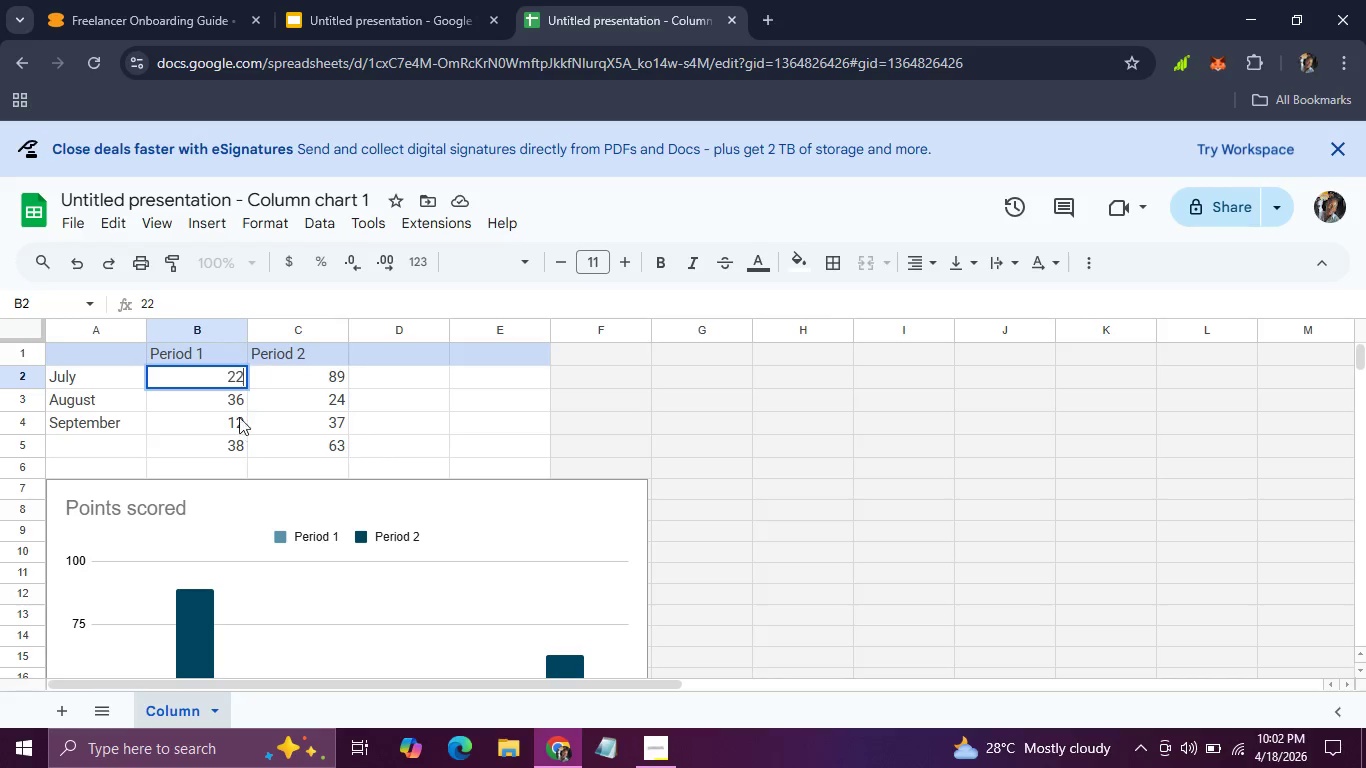 
double_click([238, 403])
 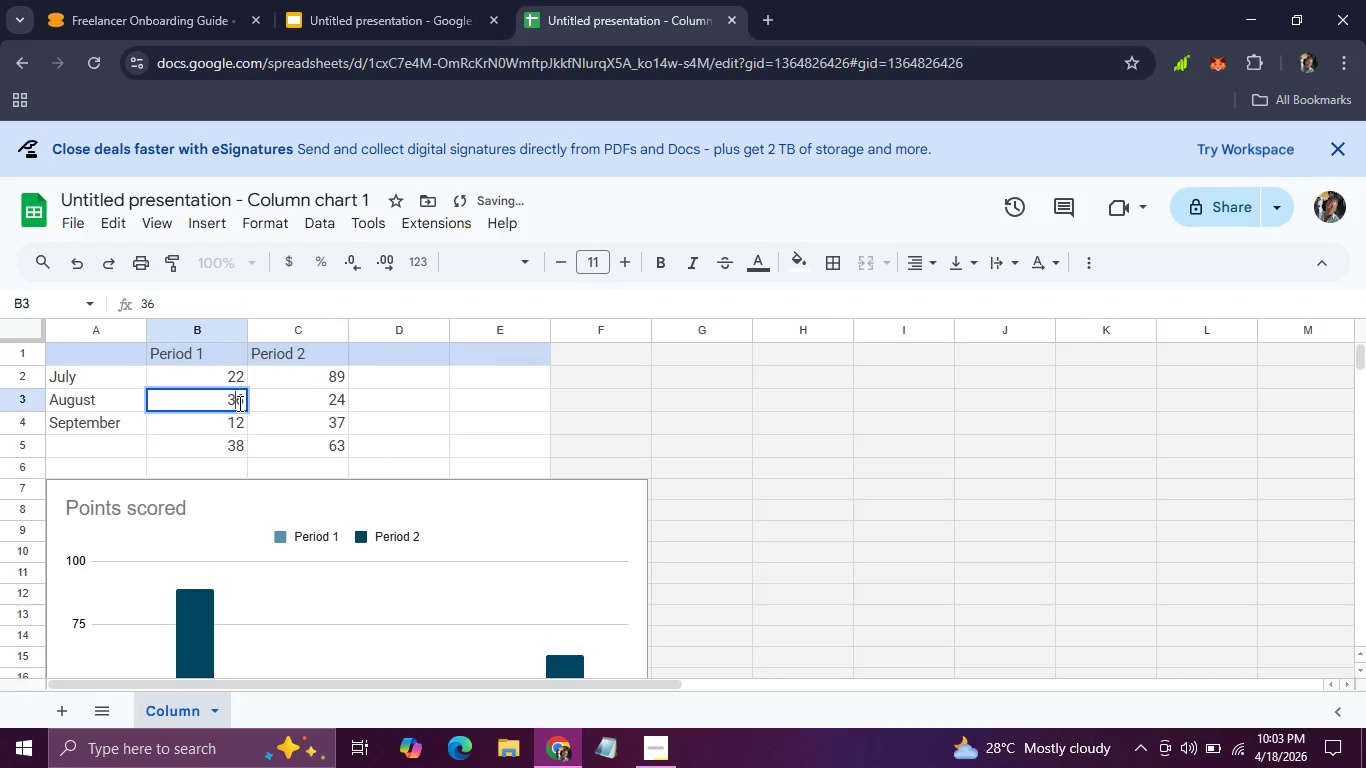 
double_click([238, 403])
 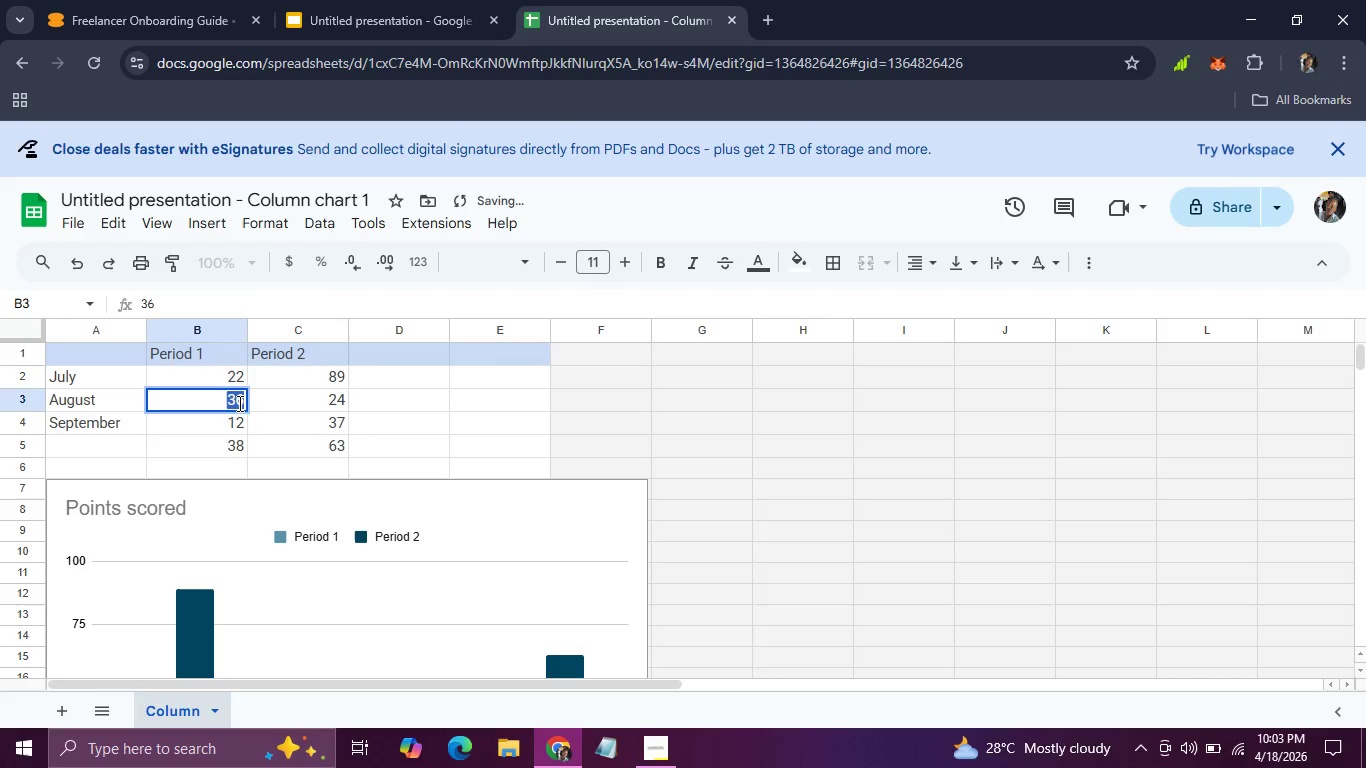 
type(21)
 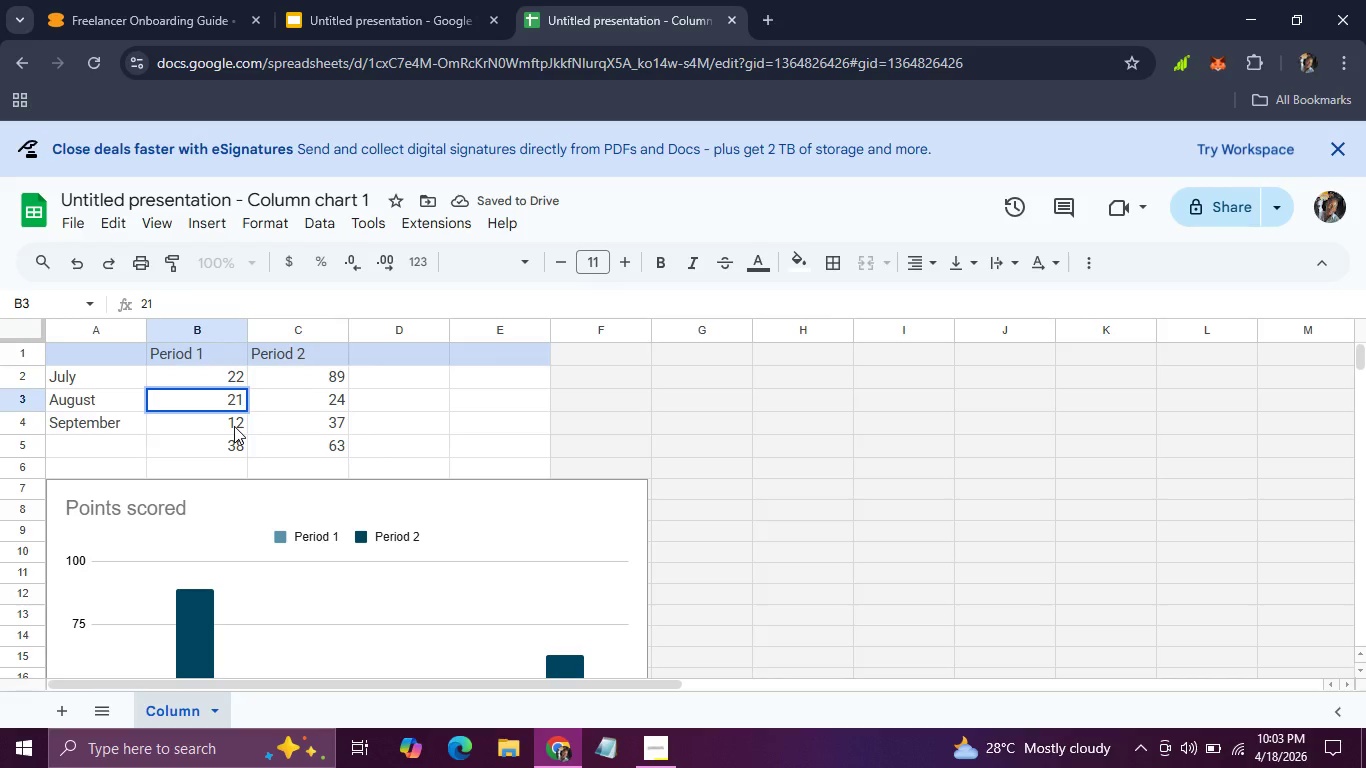 
double_click([234, 426])
 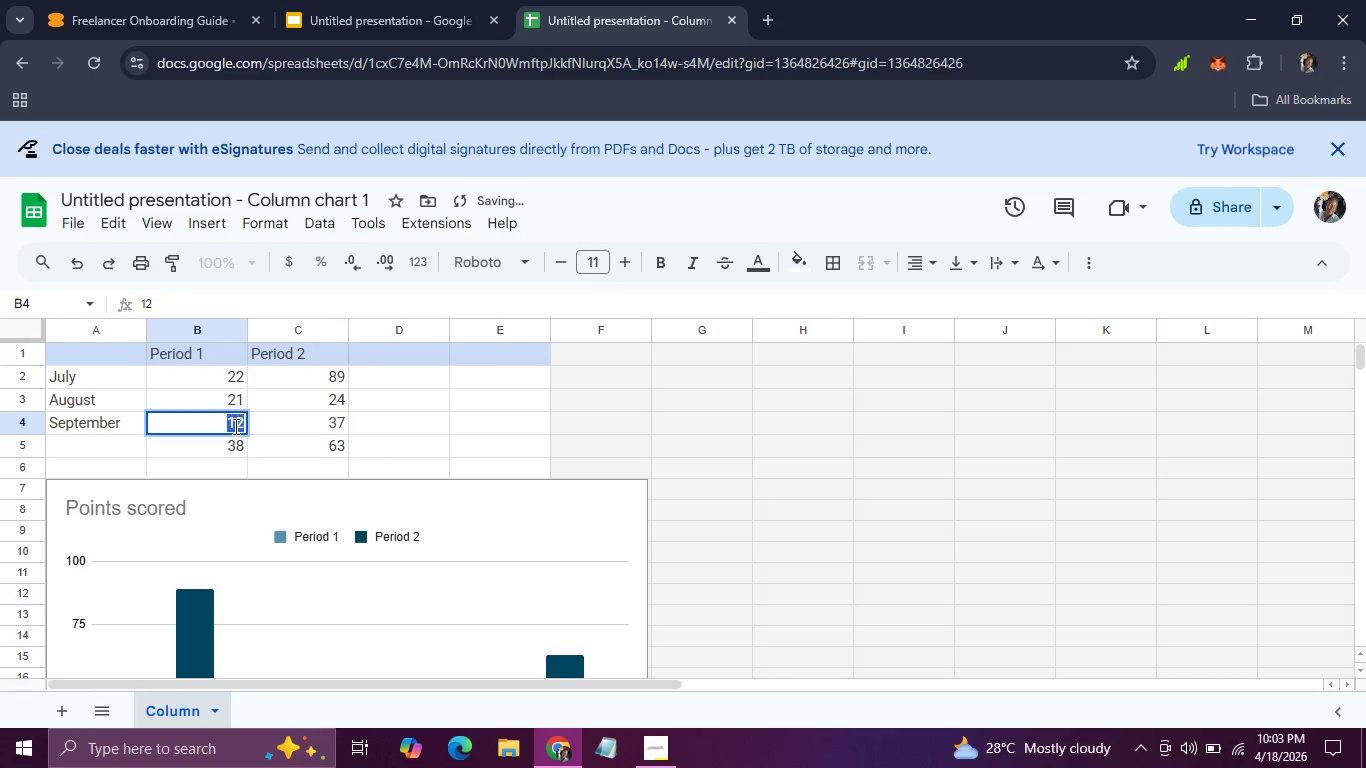 
triple_click([234, 426])
 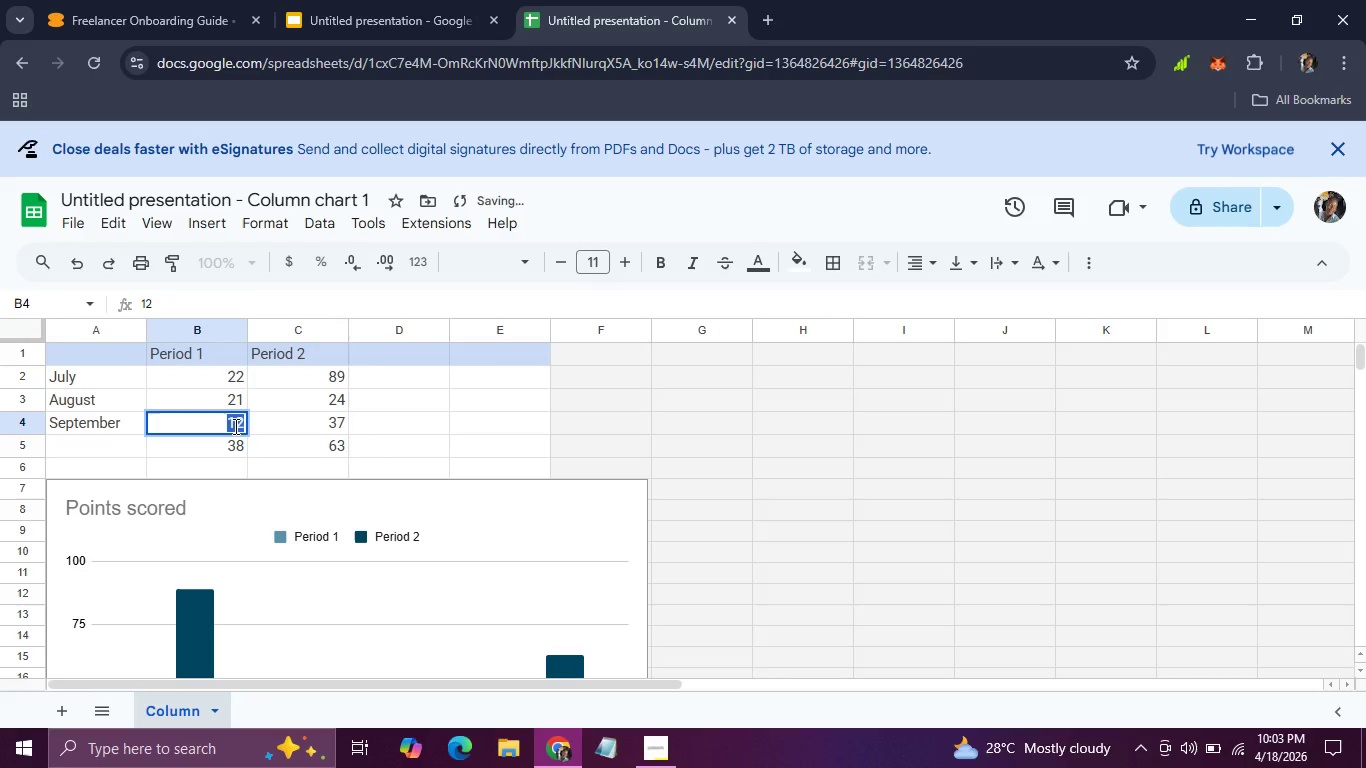 
type(33)
 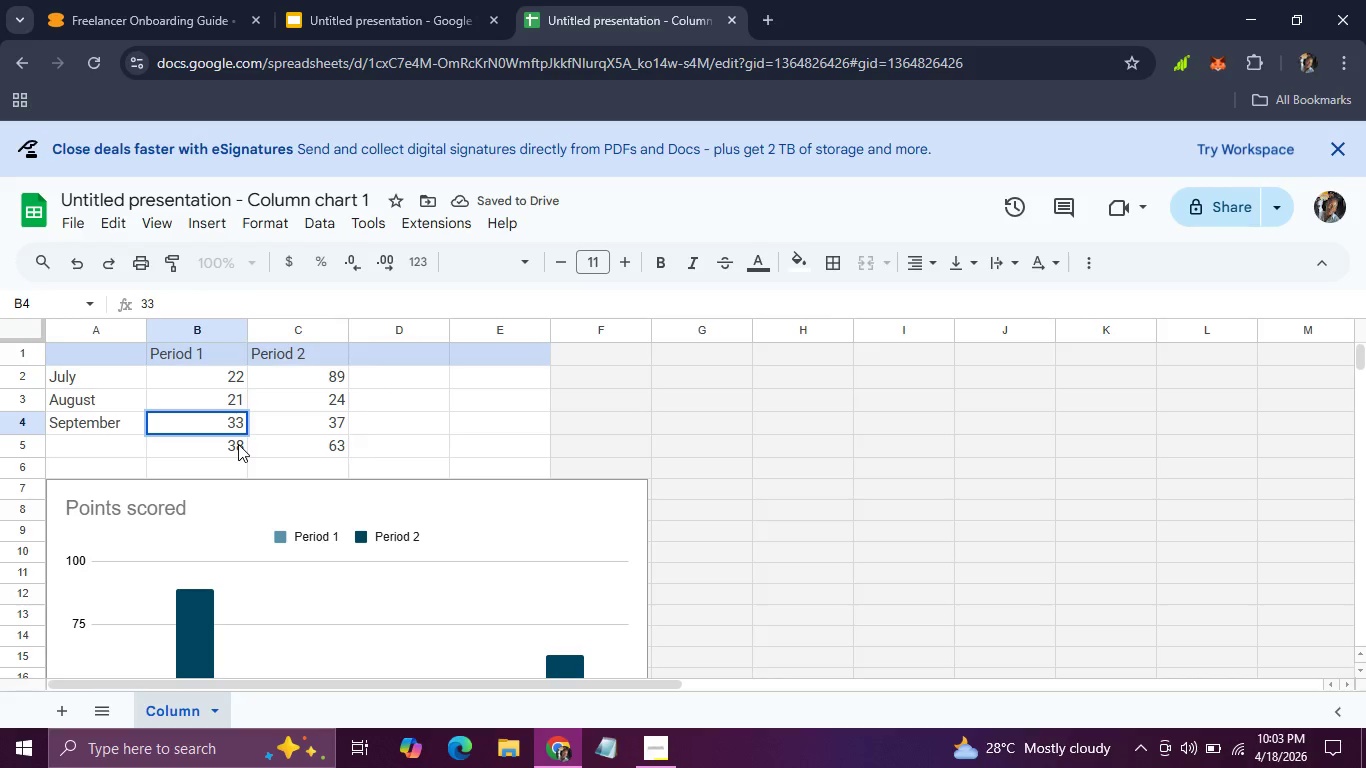 
double_click([238, 444])
 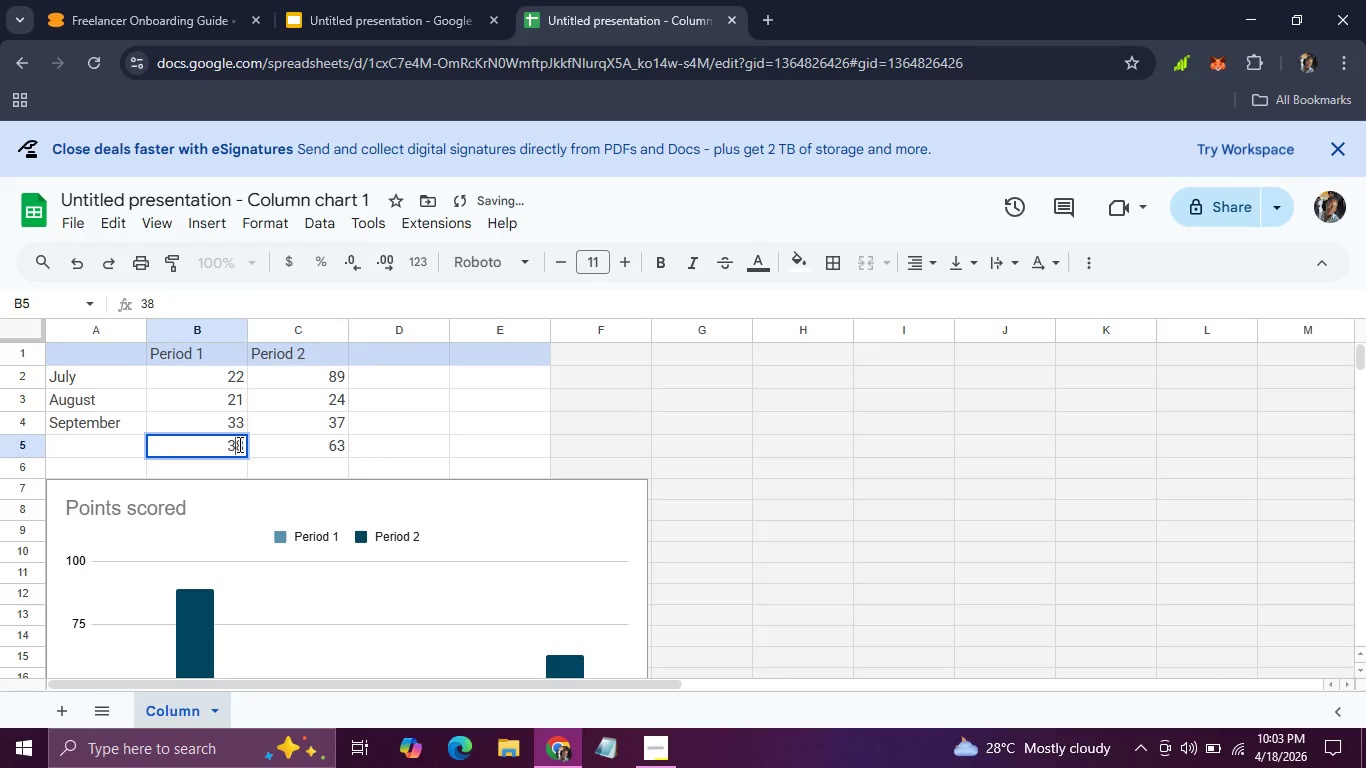 
double_click([238, 444])
 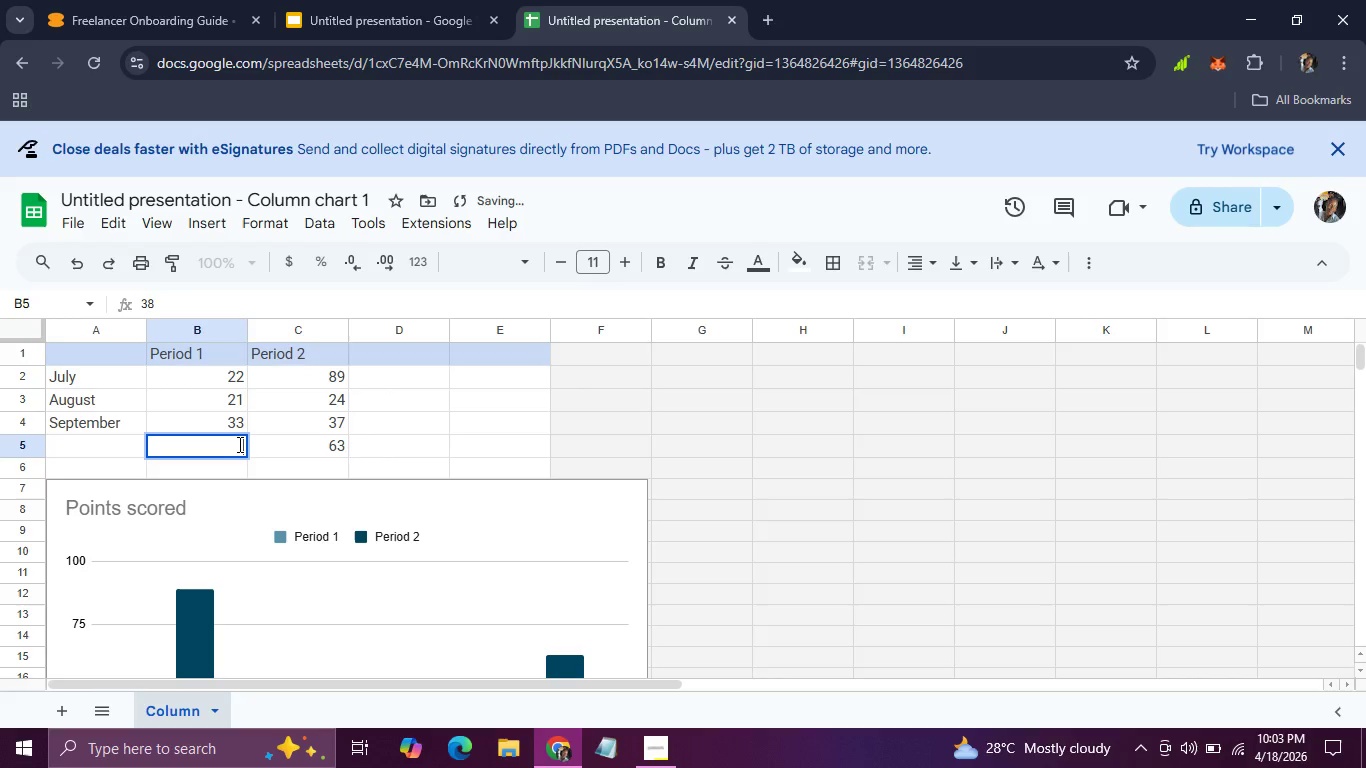 
key(Backspace)
 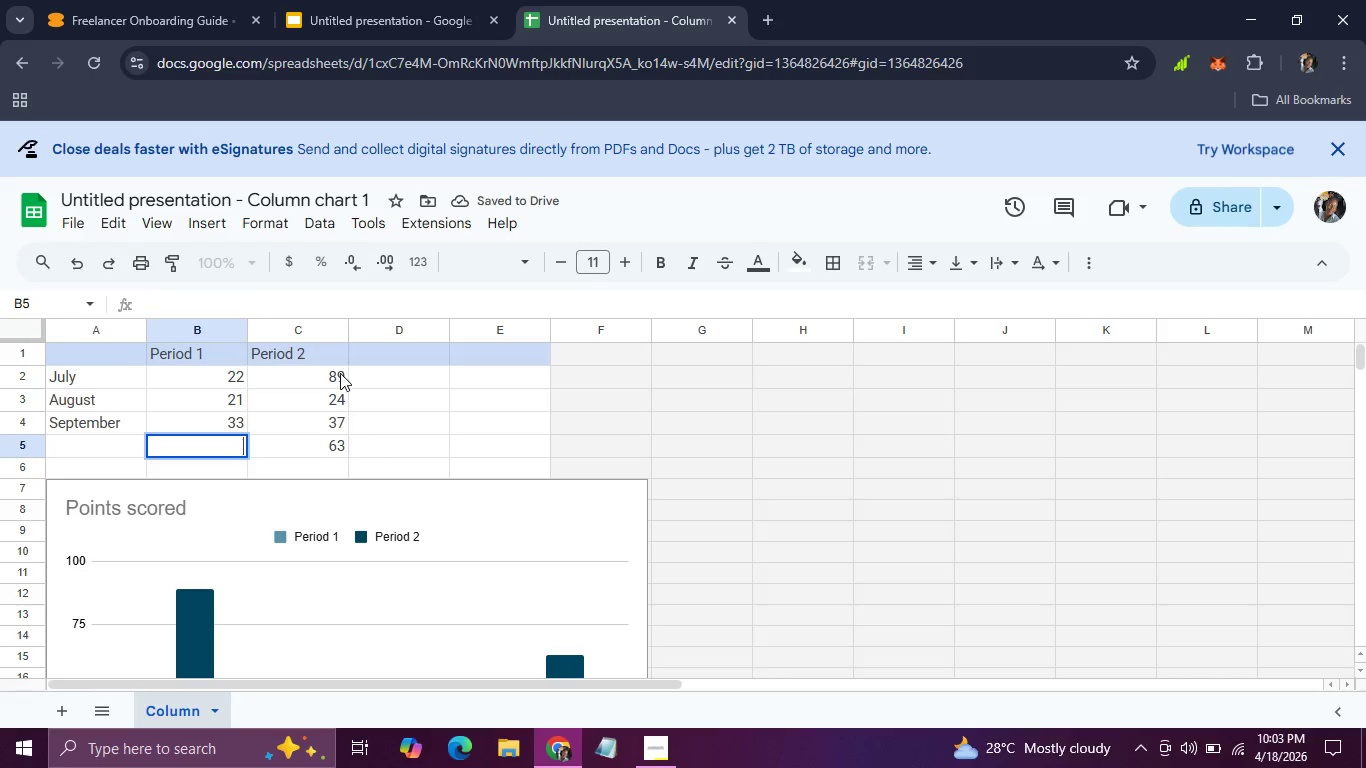 
double_click([340, 373])
 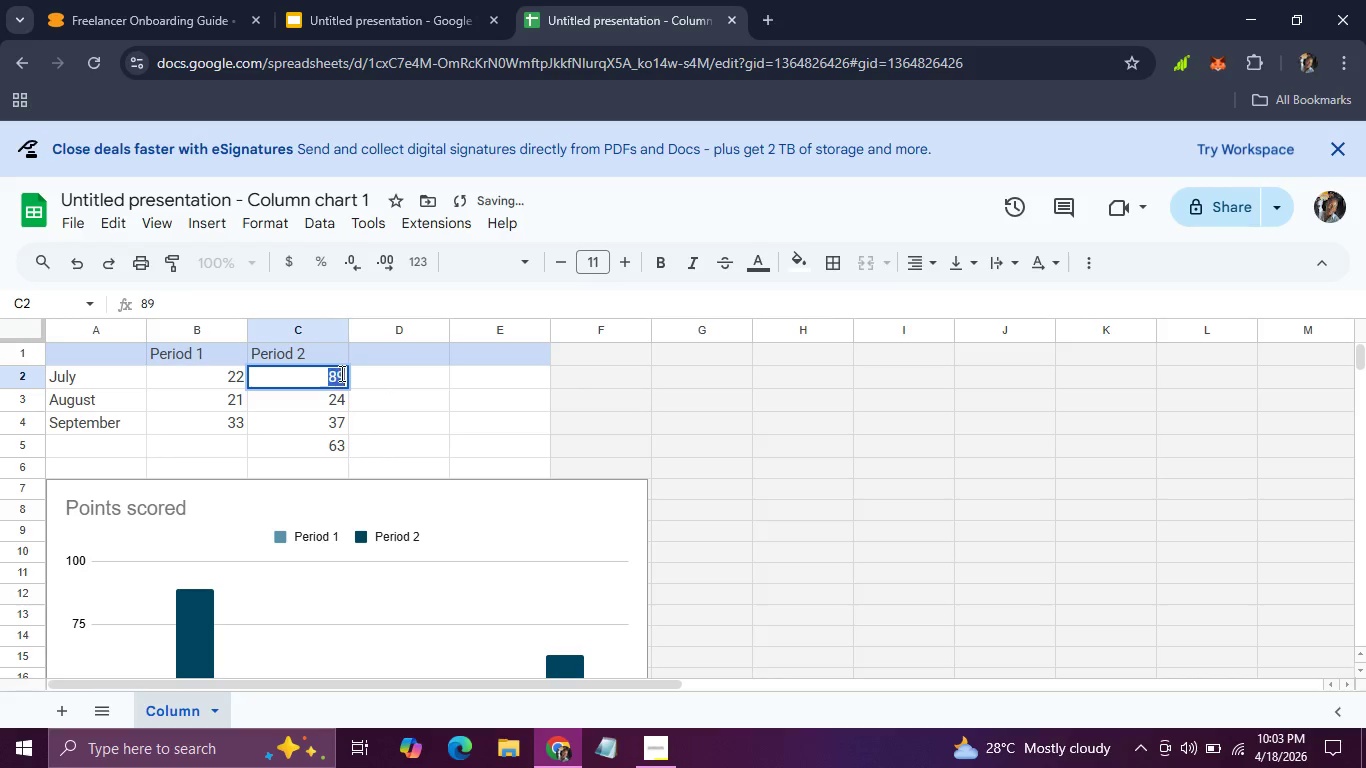 
left_click([340, 373])
 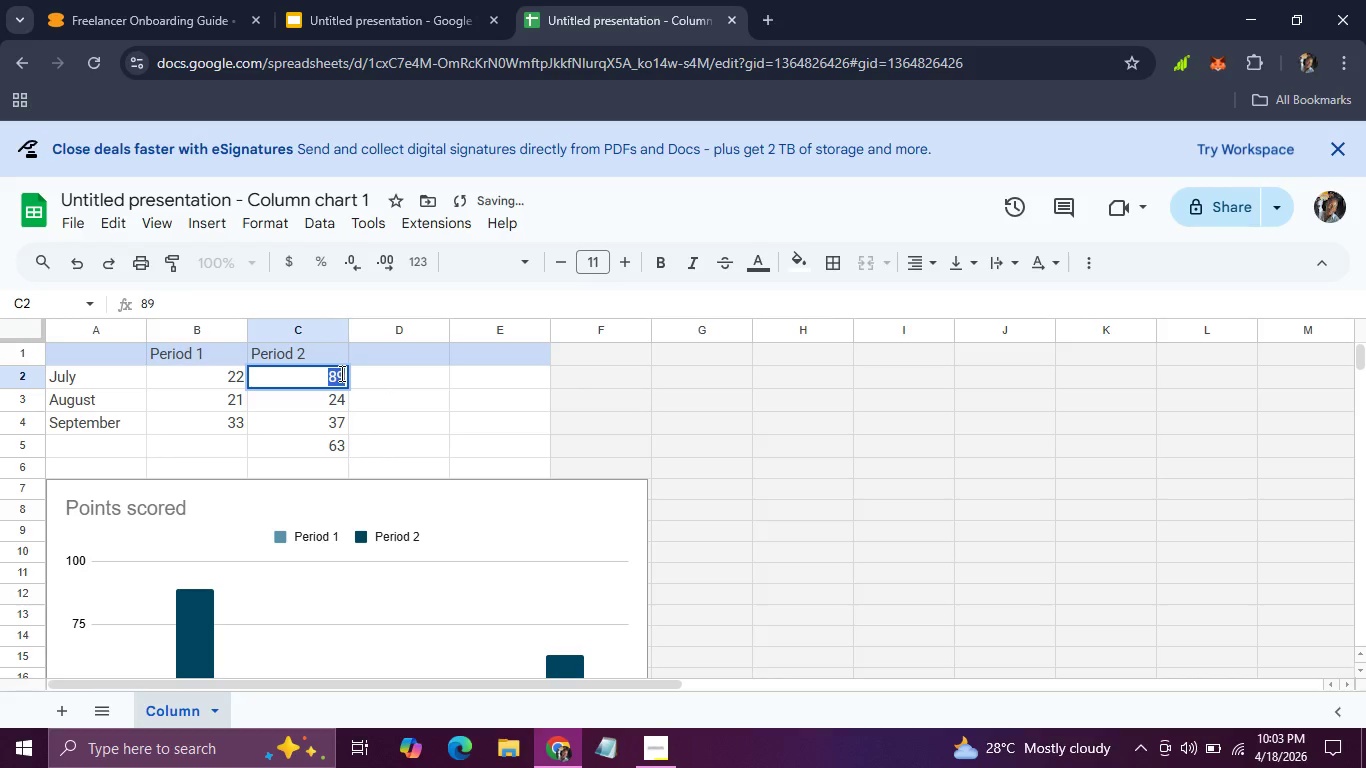 
triple_click([340, 373])
 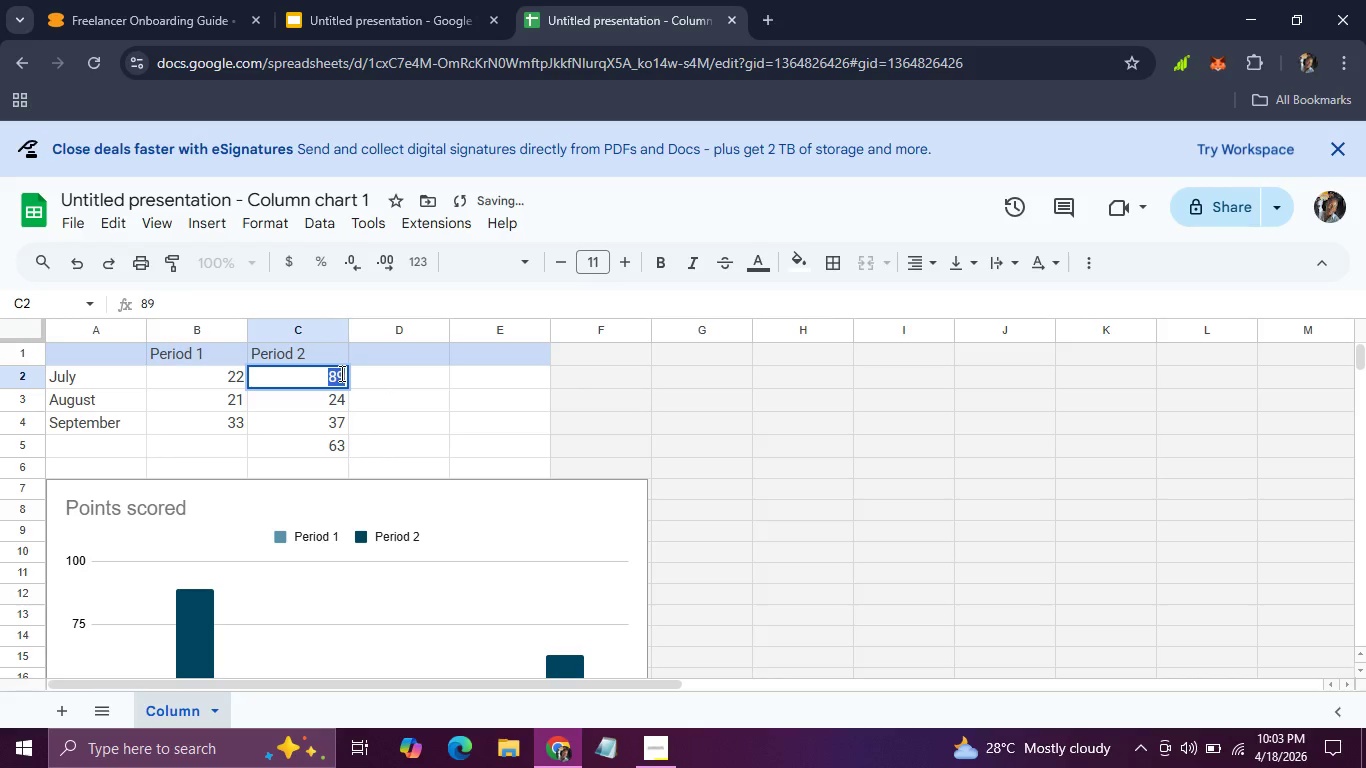 
triple_click([340, 373])
 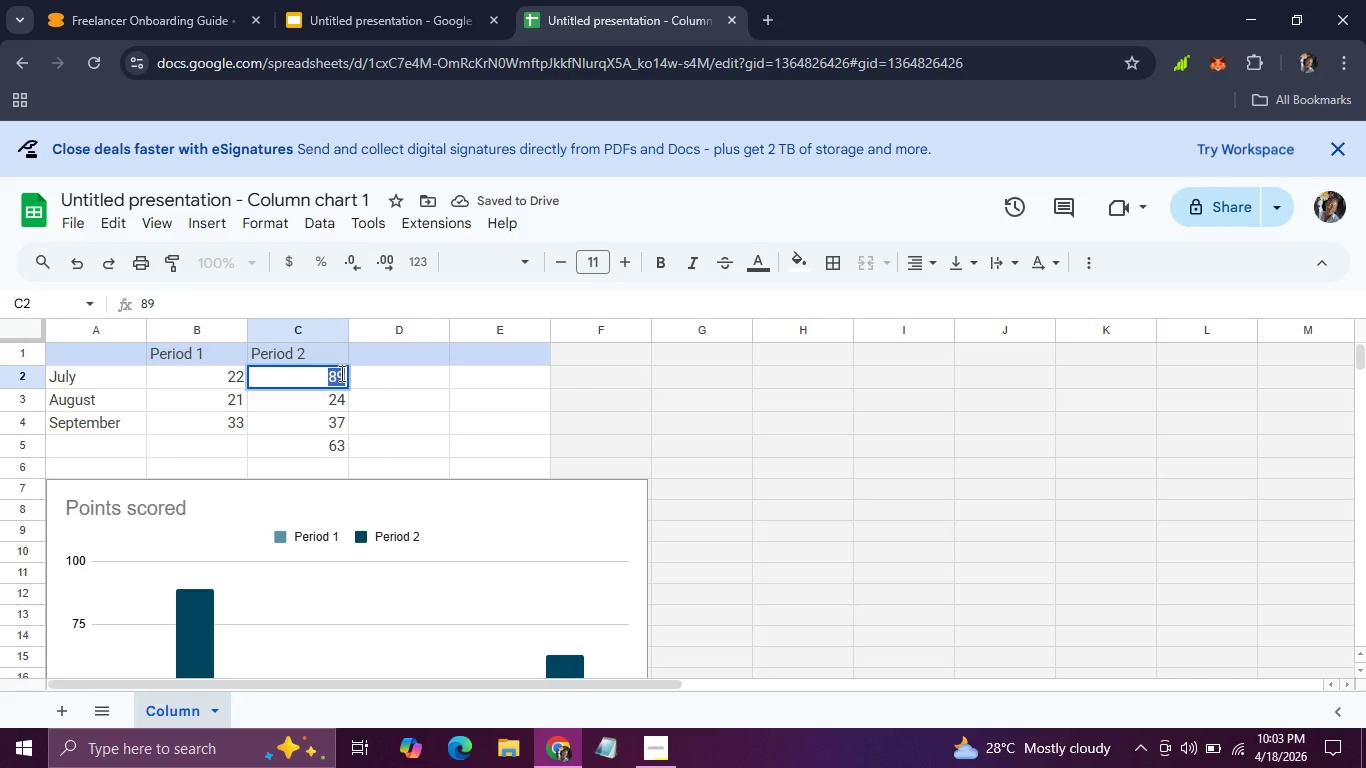 
type(31)
 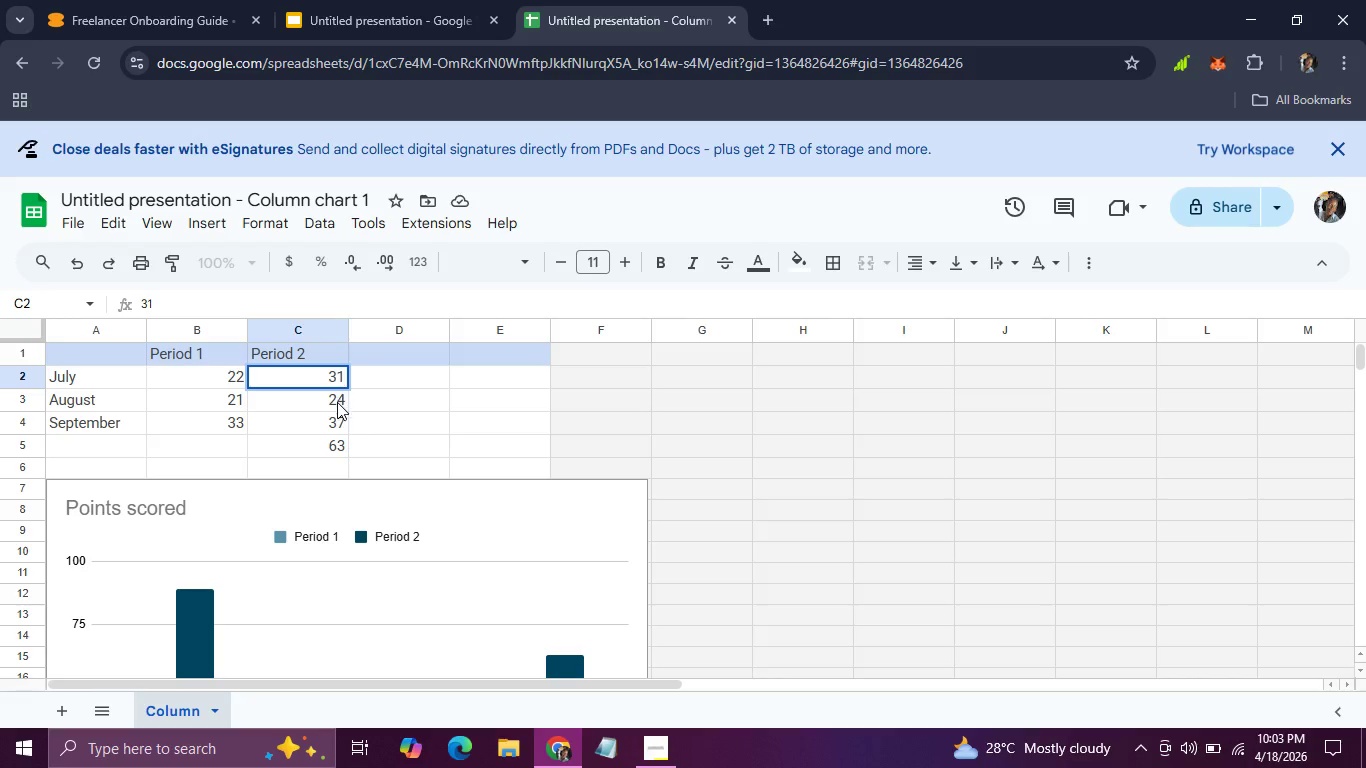 
double_click([337, 402])
 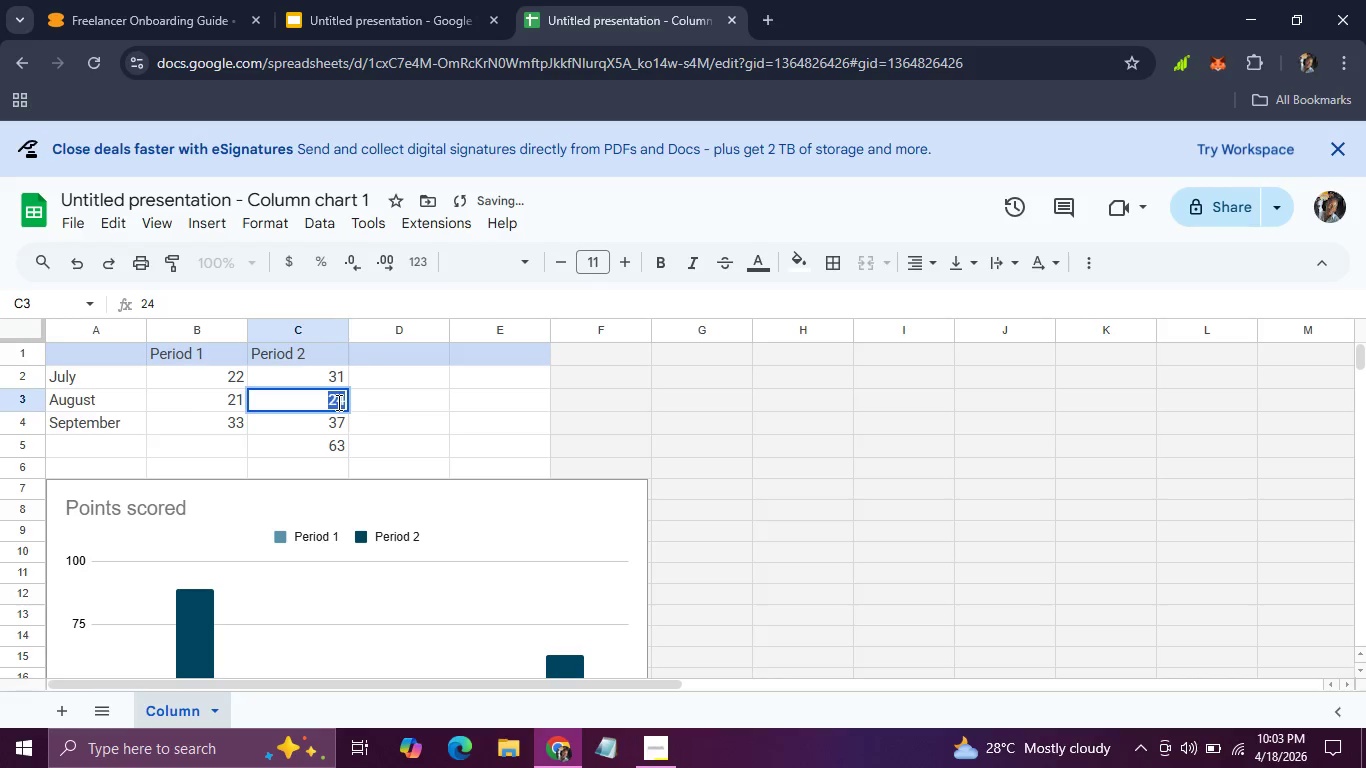 
triple_click([337, 402])
 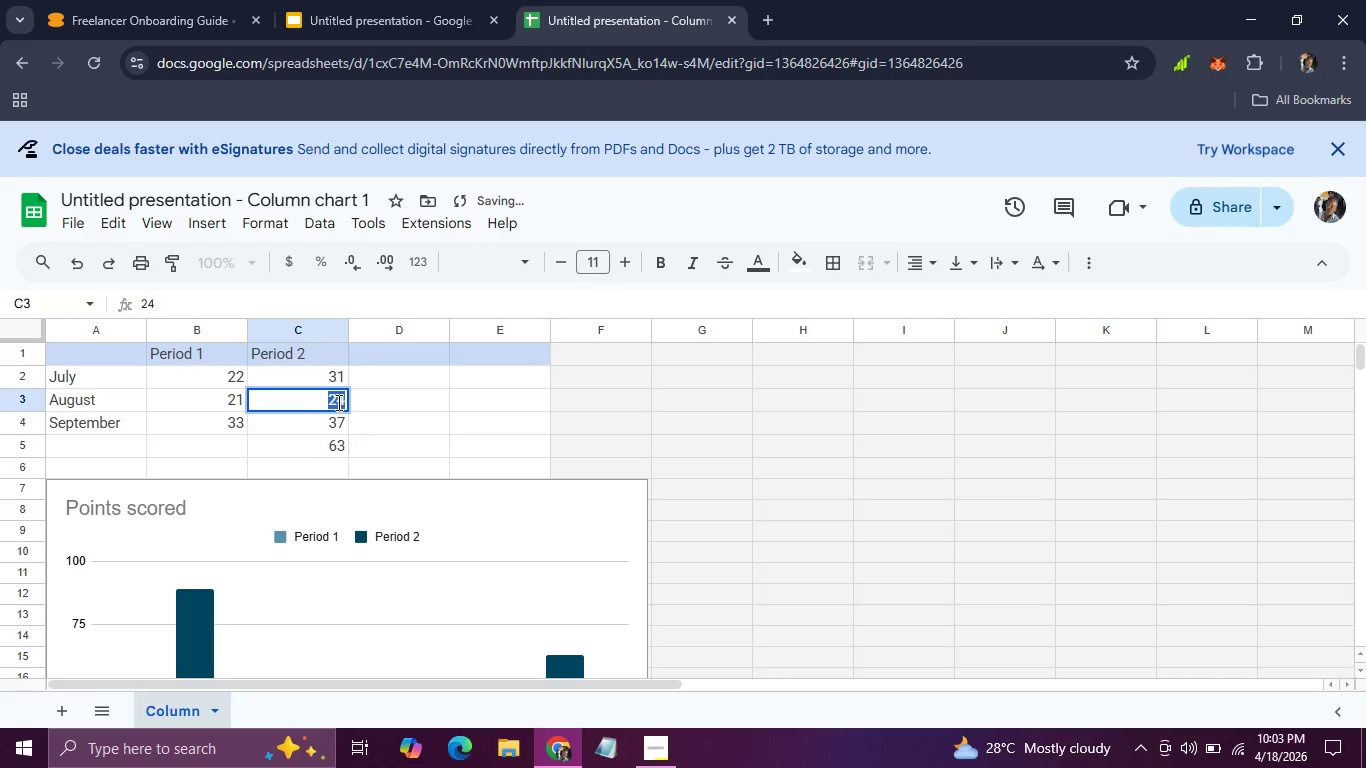 
triple_click([337, 402])
 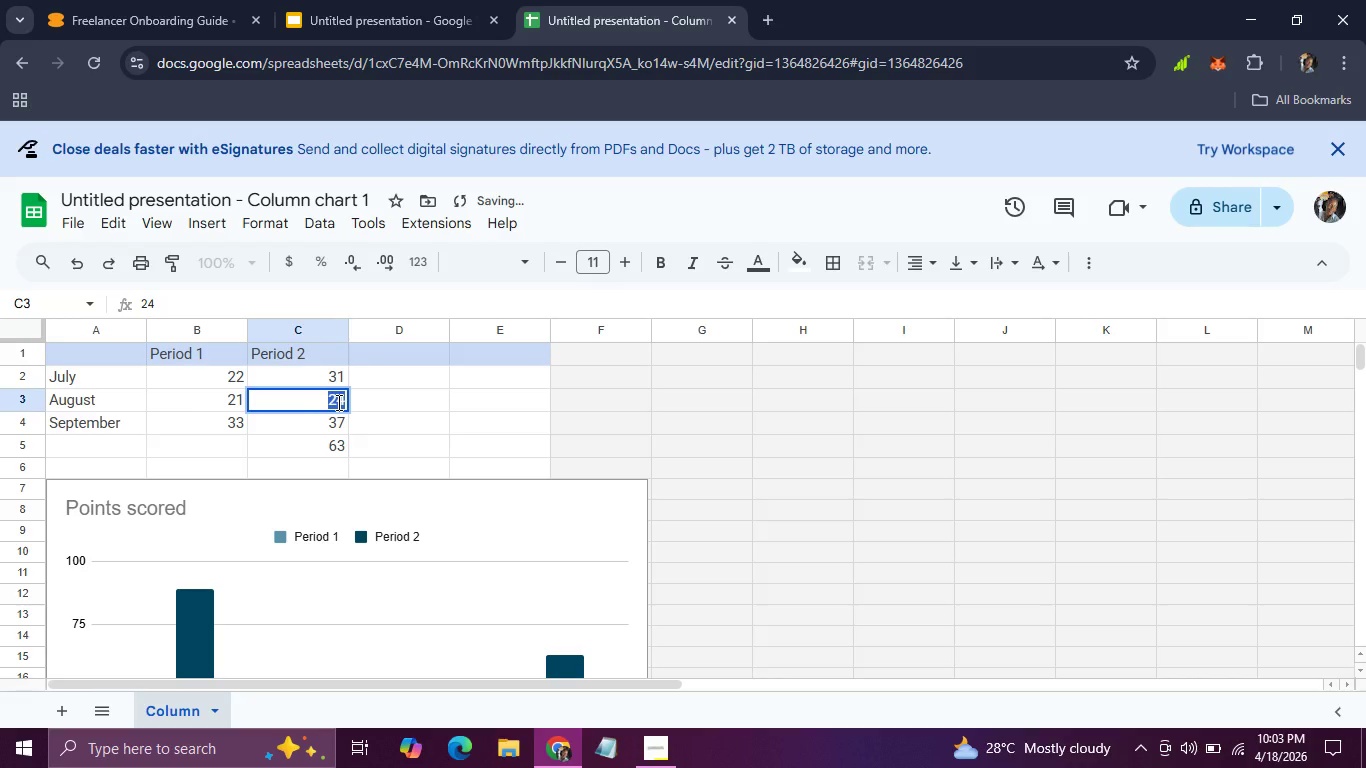 
type(22)
 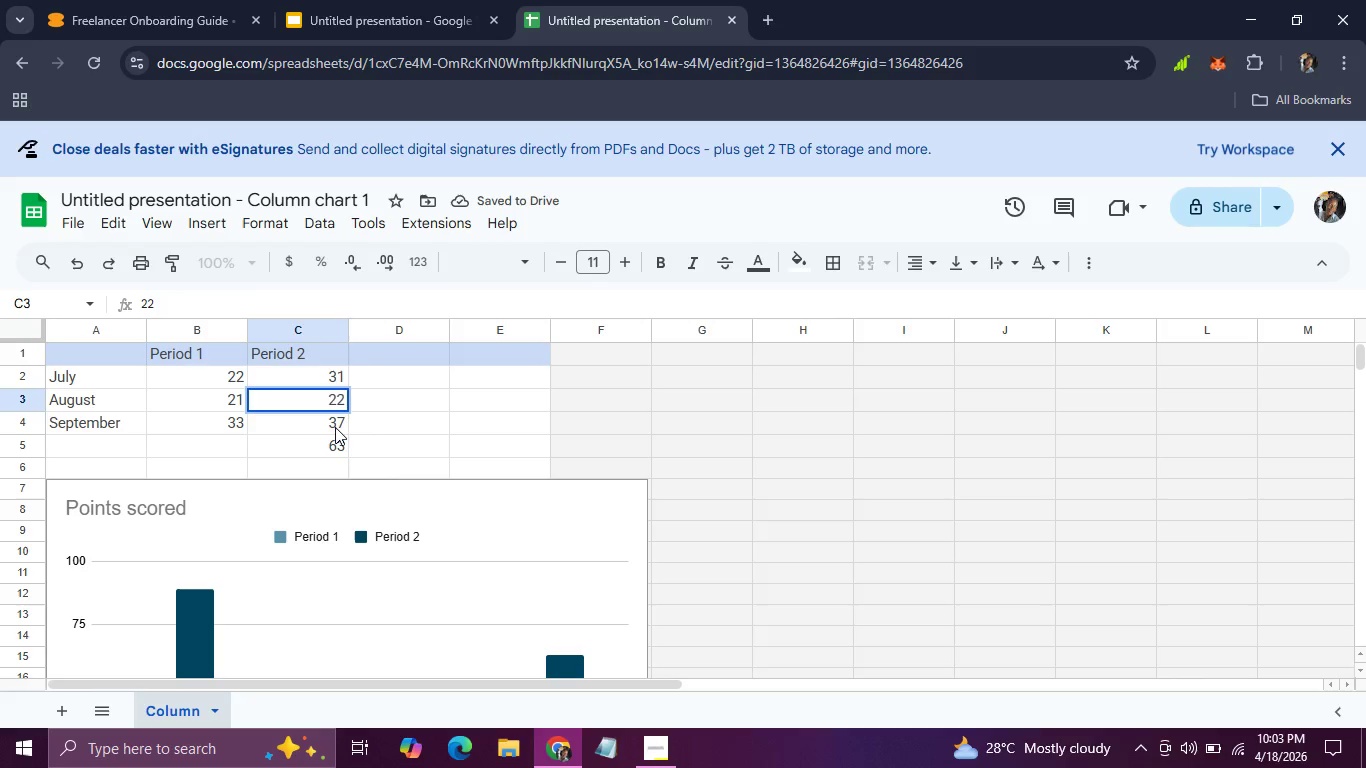 
double_click([335, 427])
 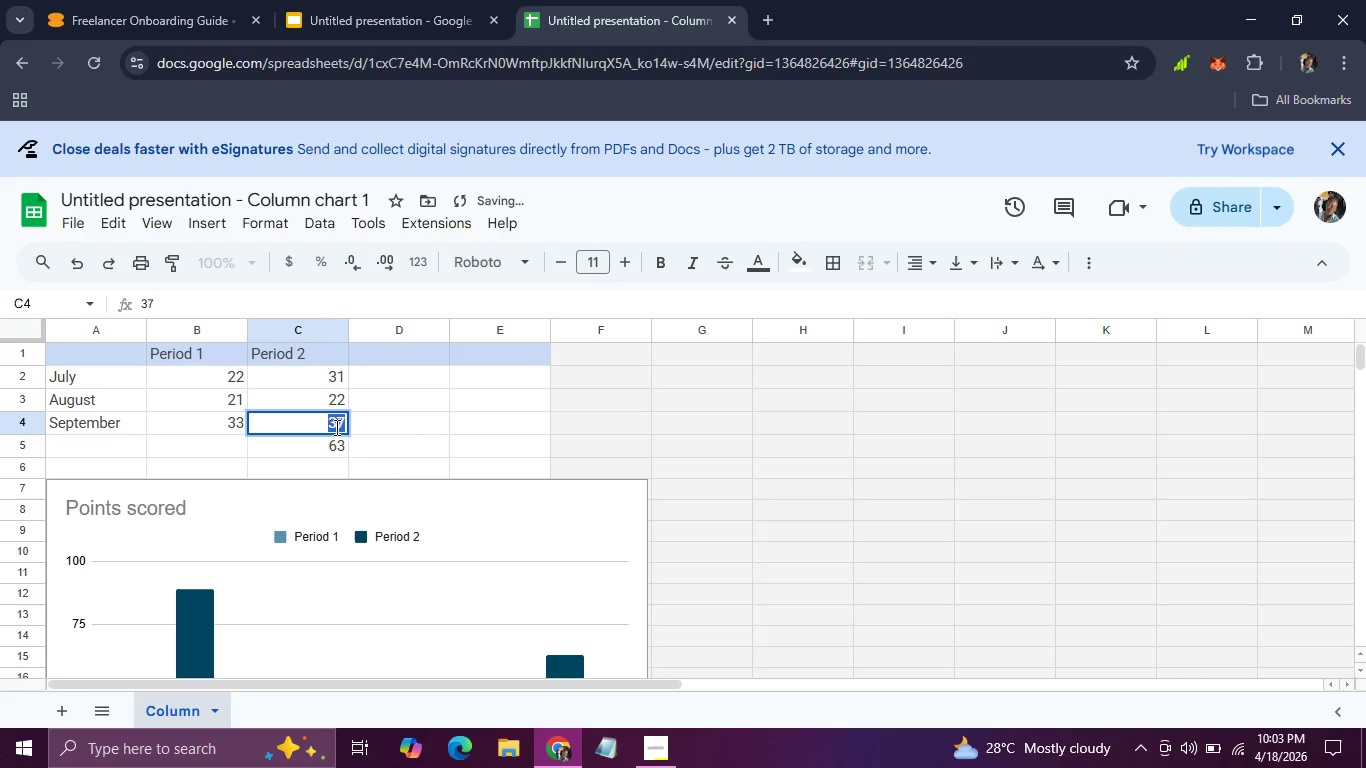 
triple_click([335, 427])
 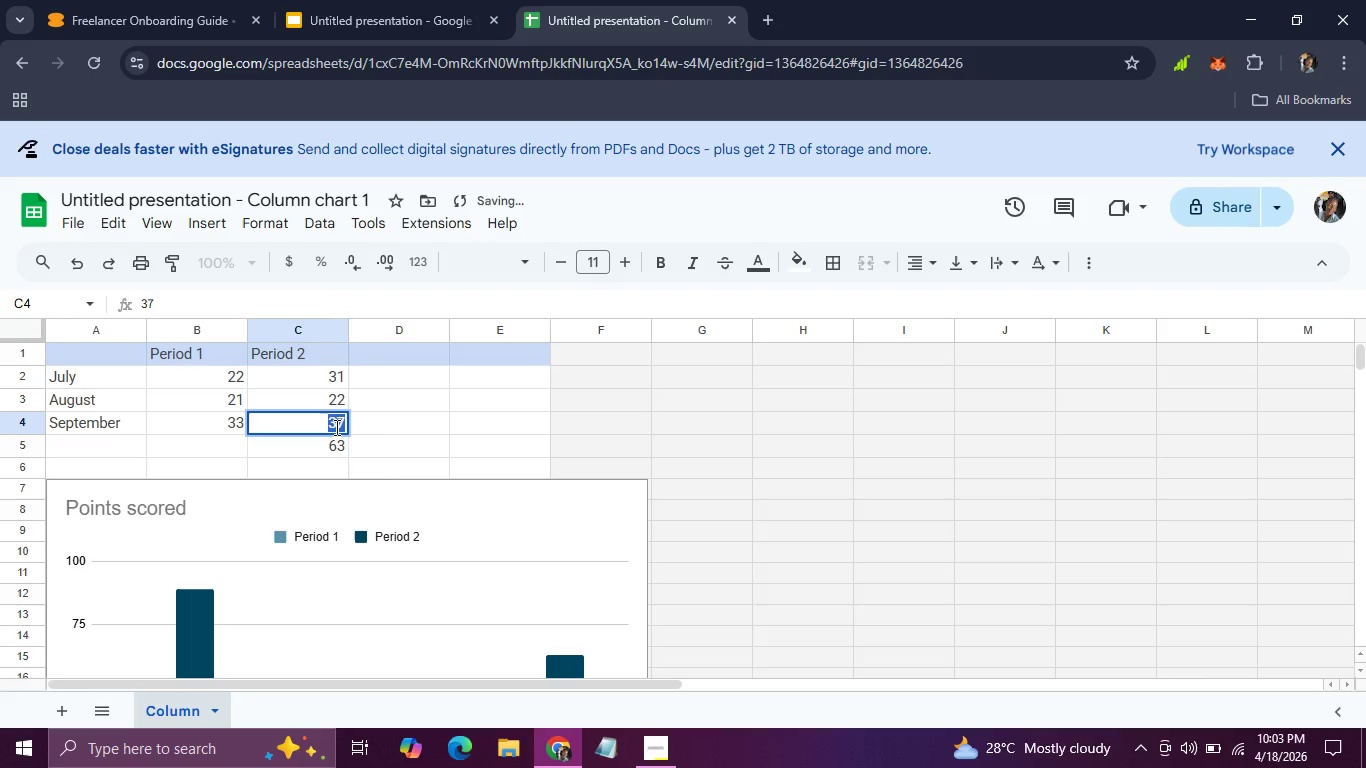 
type(17)
 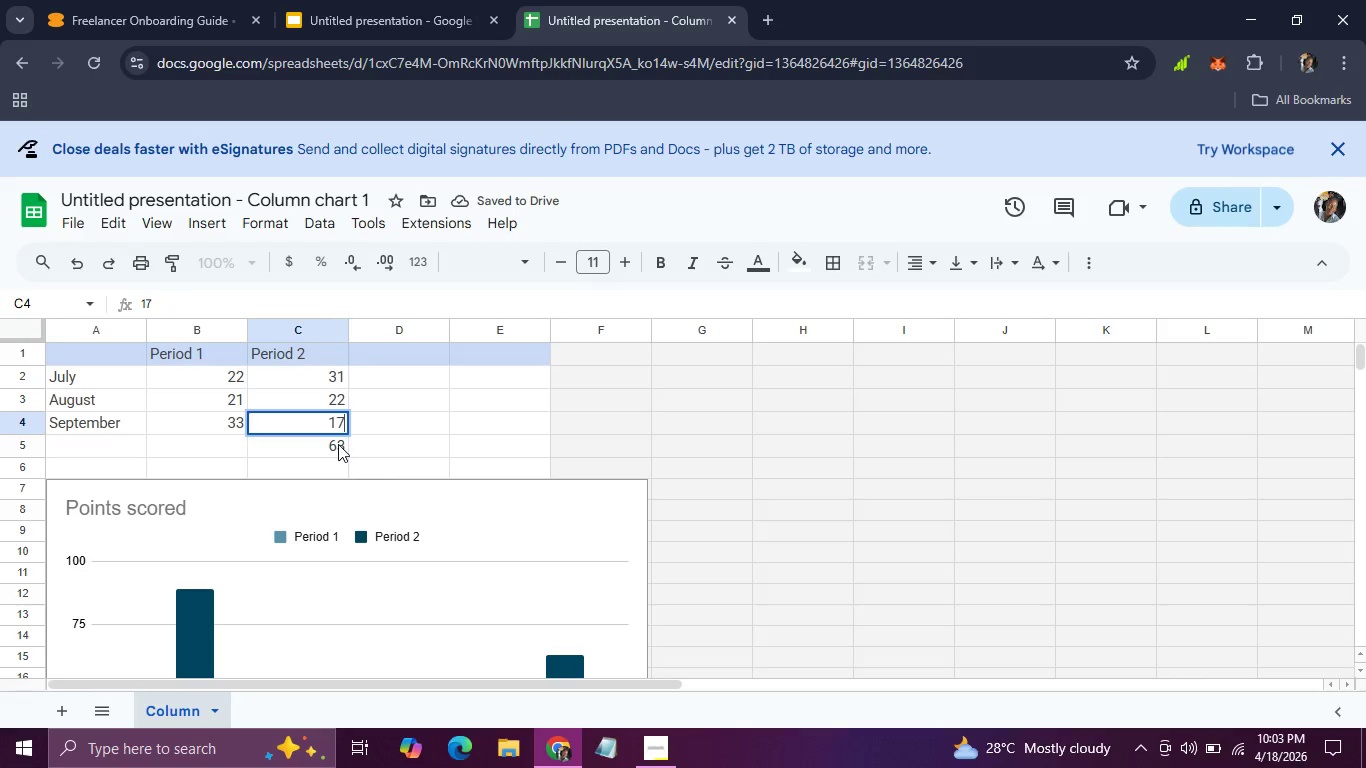 
double_click([338, 444])
 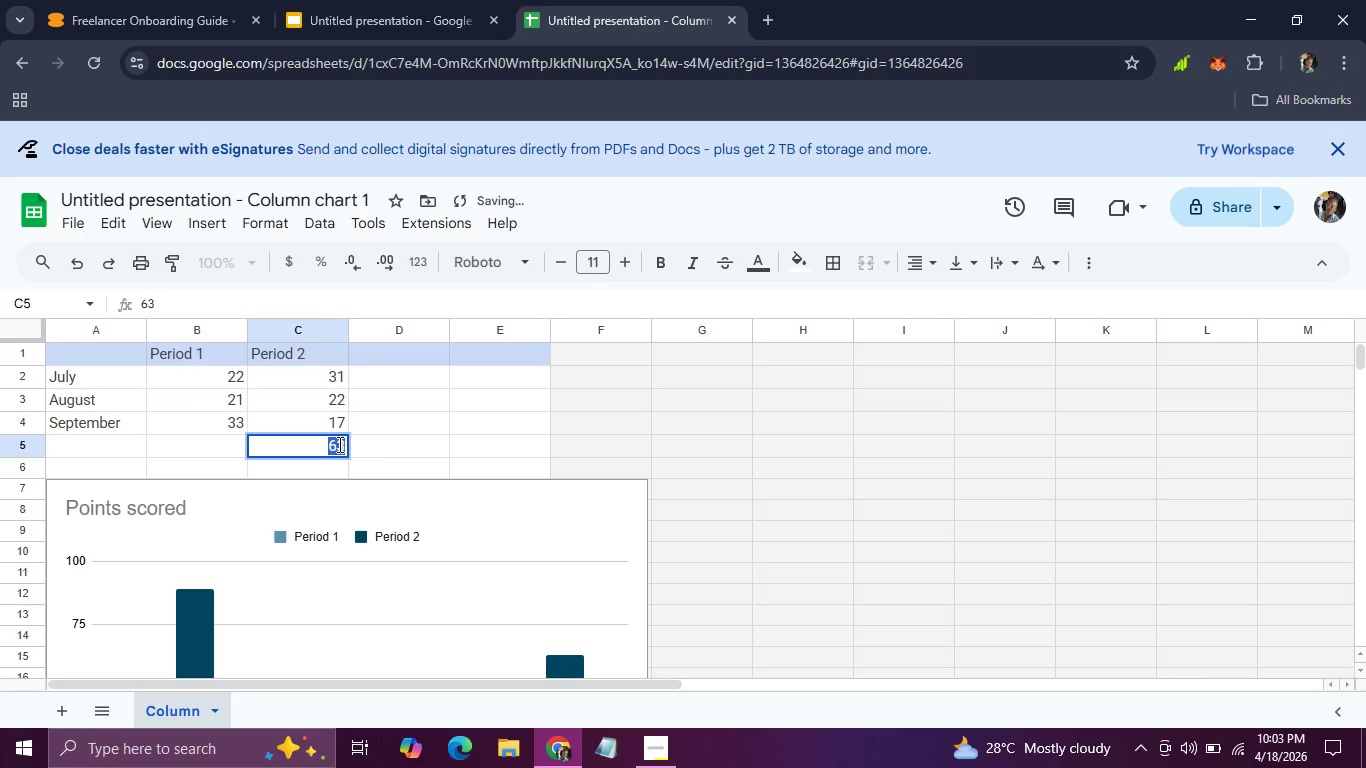 
triple_click([338, 444])
 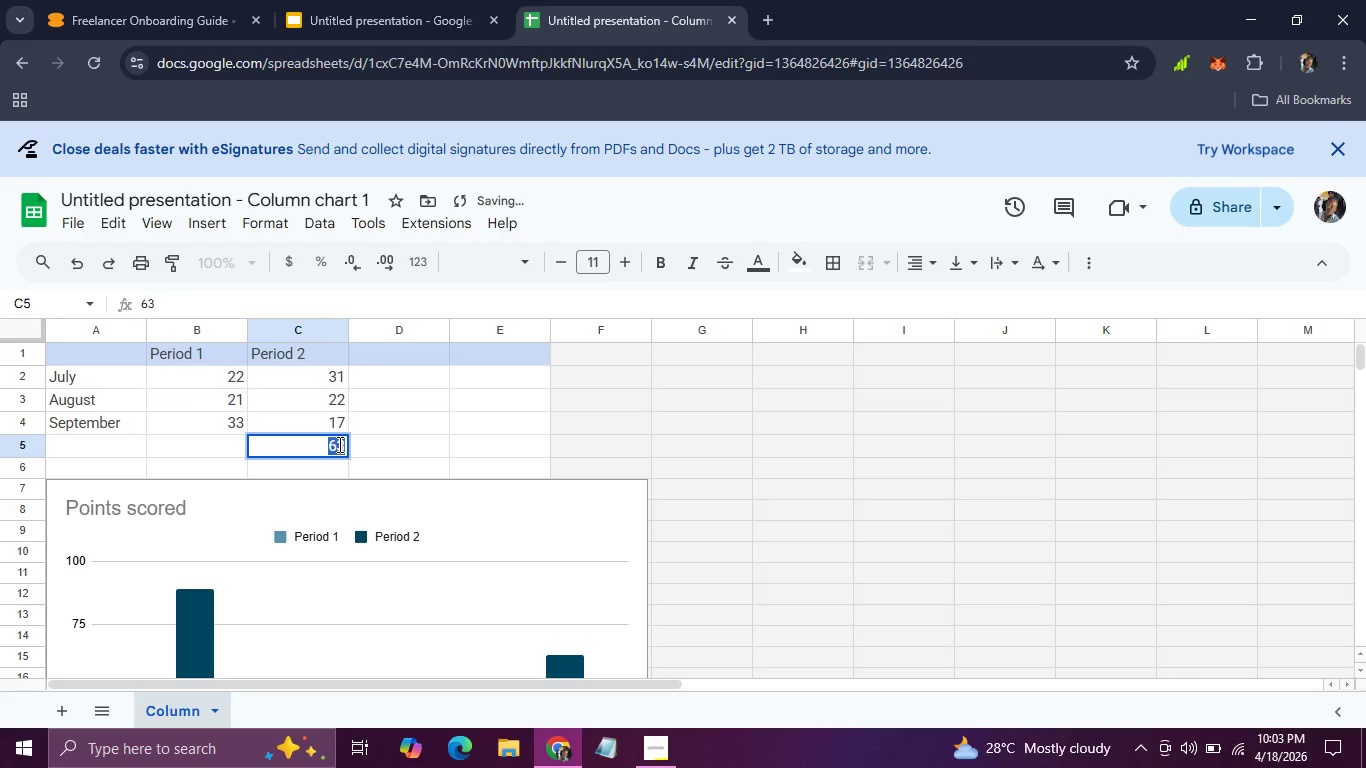 
key(Backspace)
 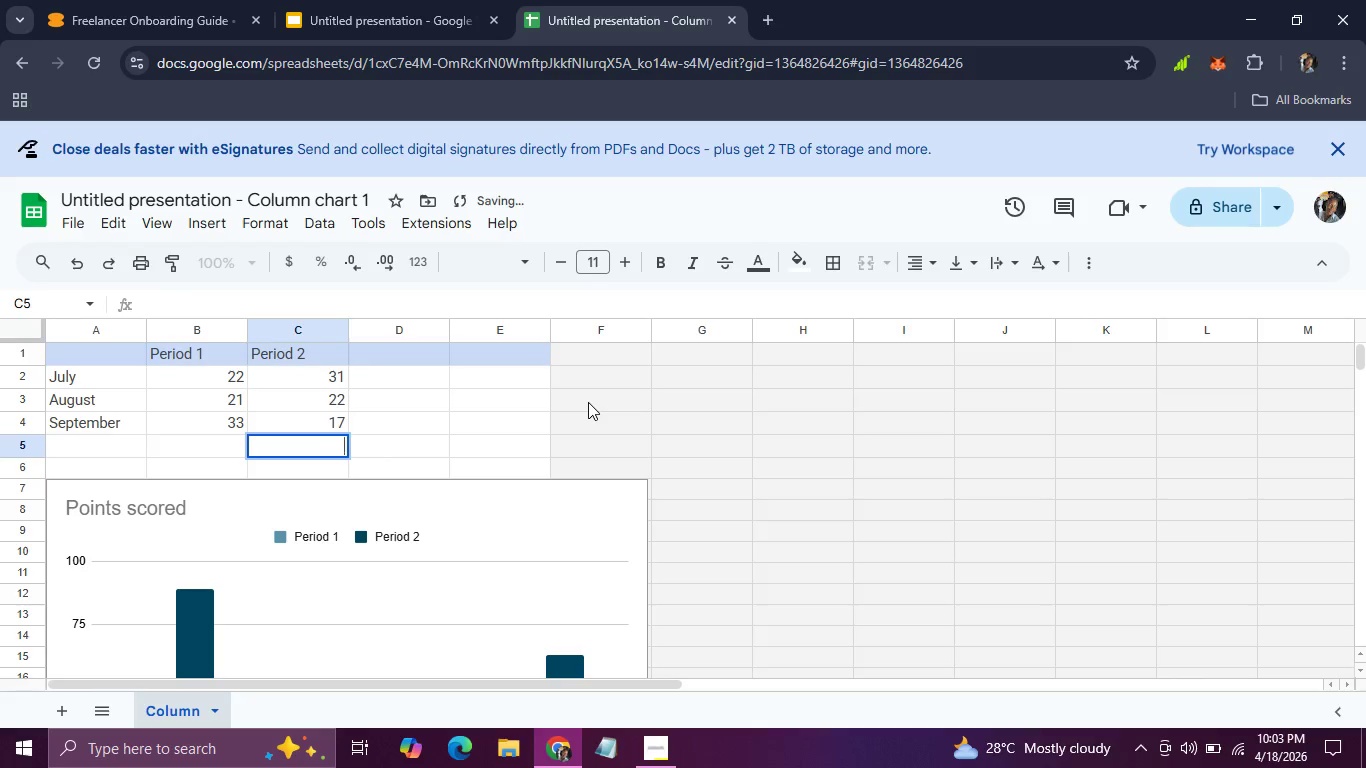 
left_click([588, 402])
 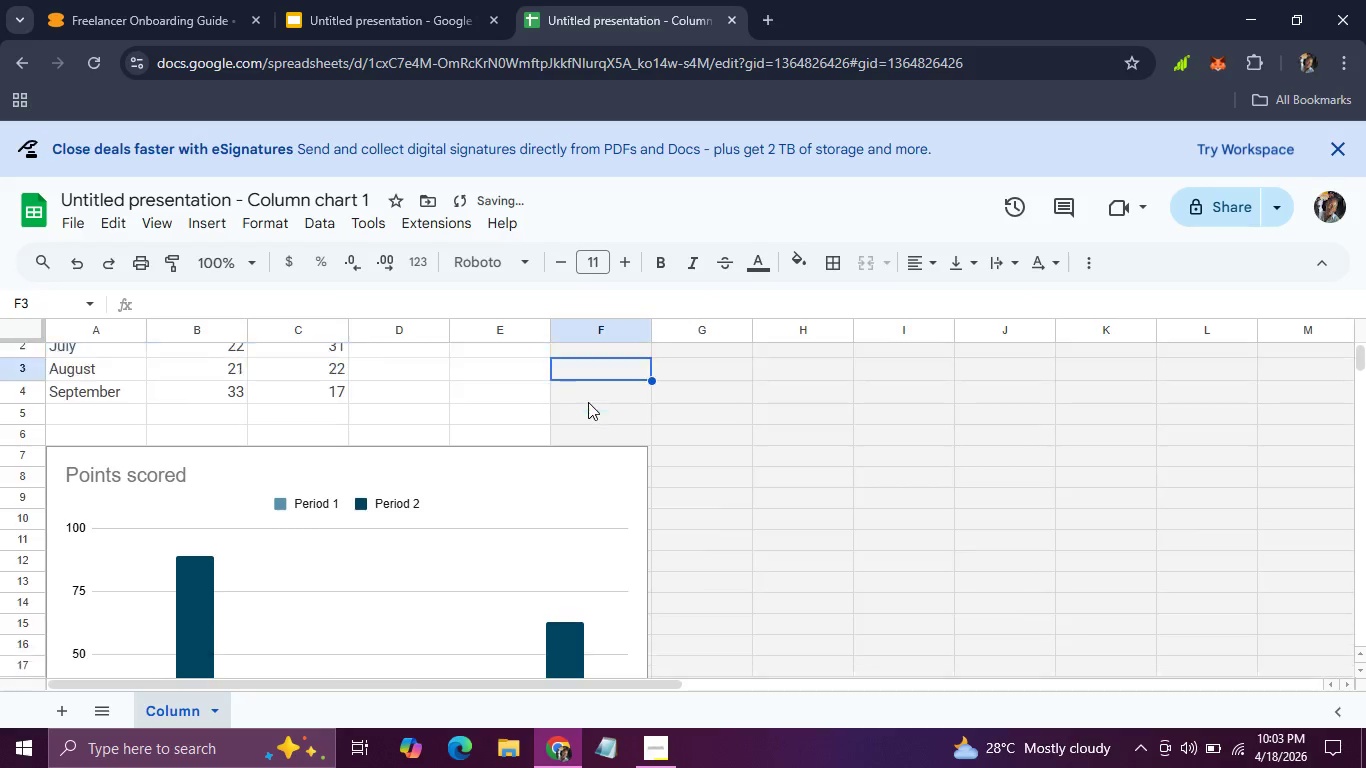 
scroll: coordinate [588, 402], scroll_direction: down, amount: 2.0
 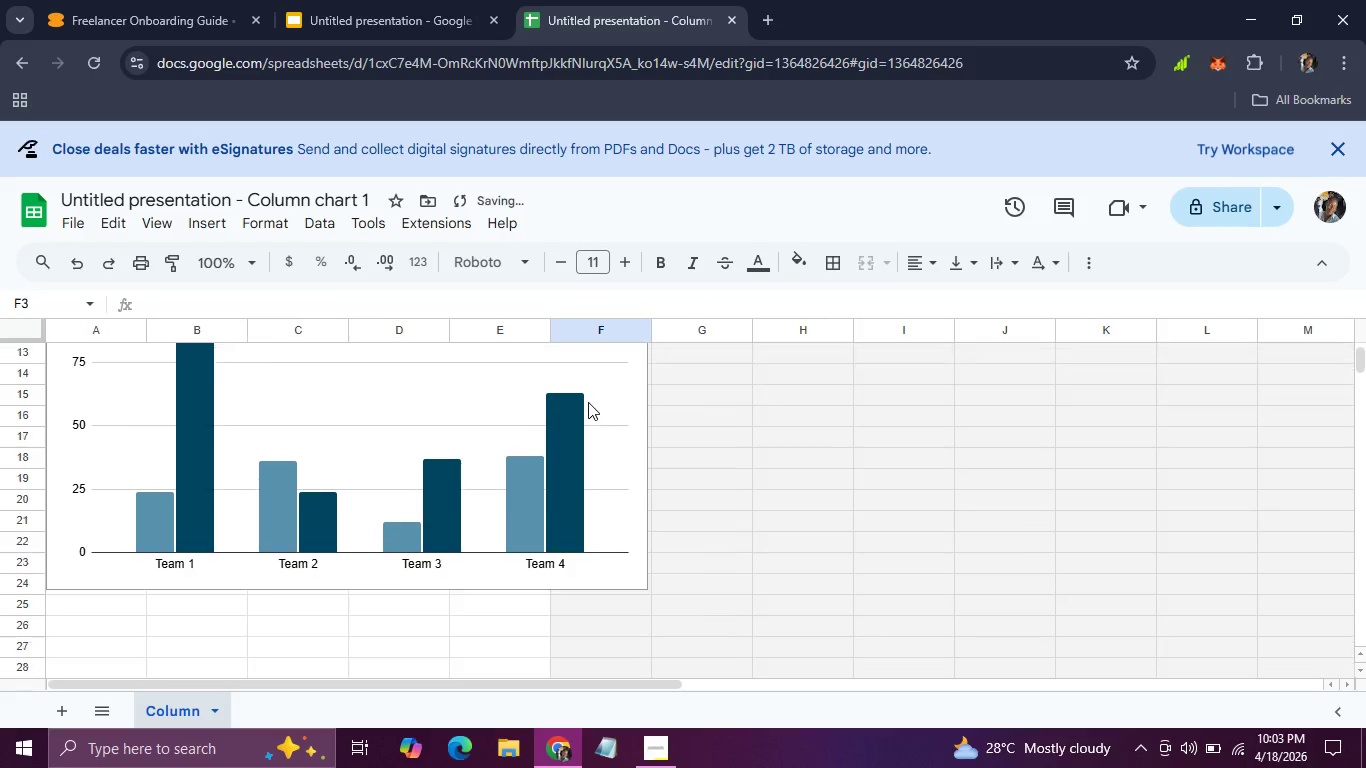 
scroll: coordinate [588, 402], scroll_direction: up, amount: 3.0
 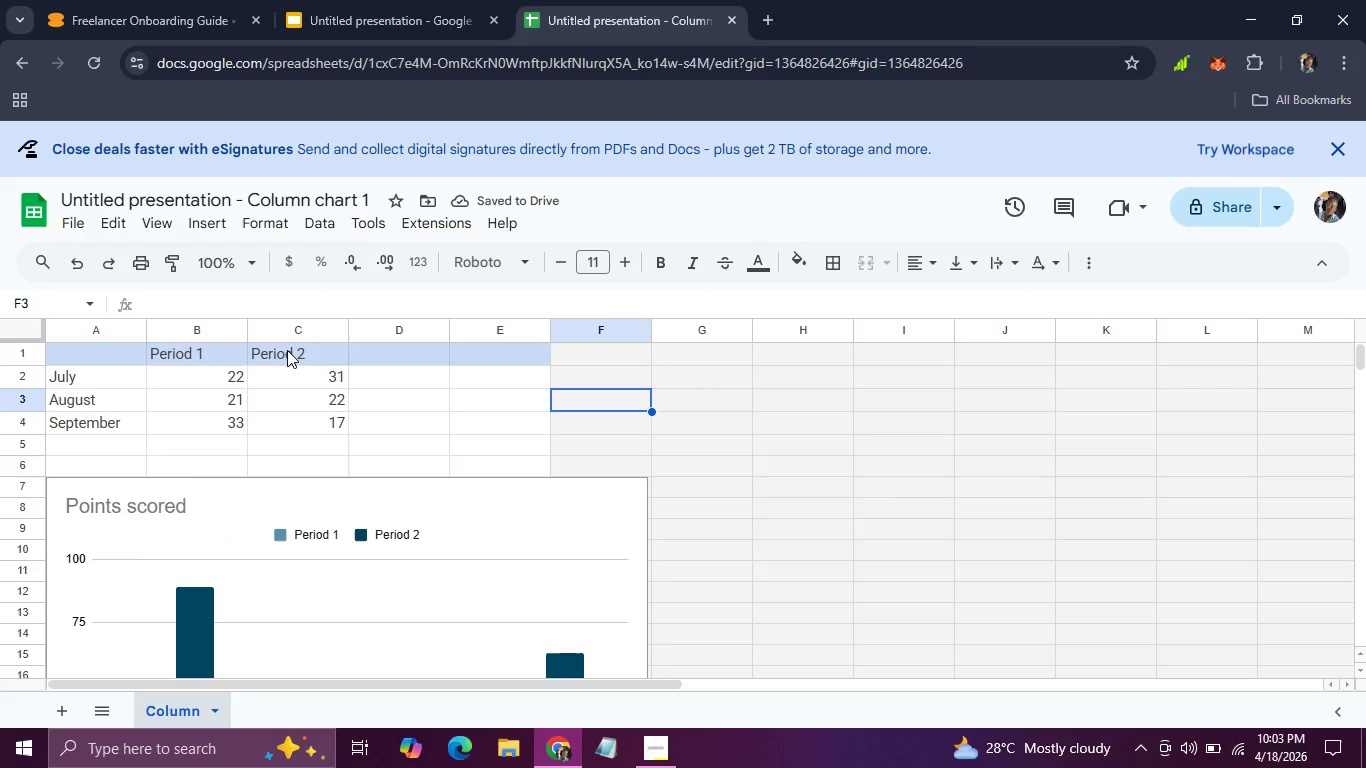 
double_click([287, 349])
 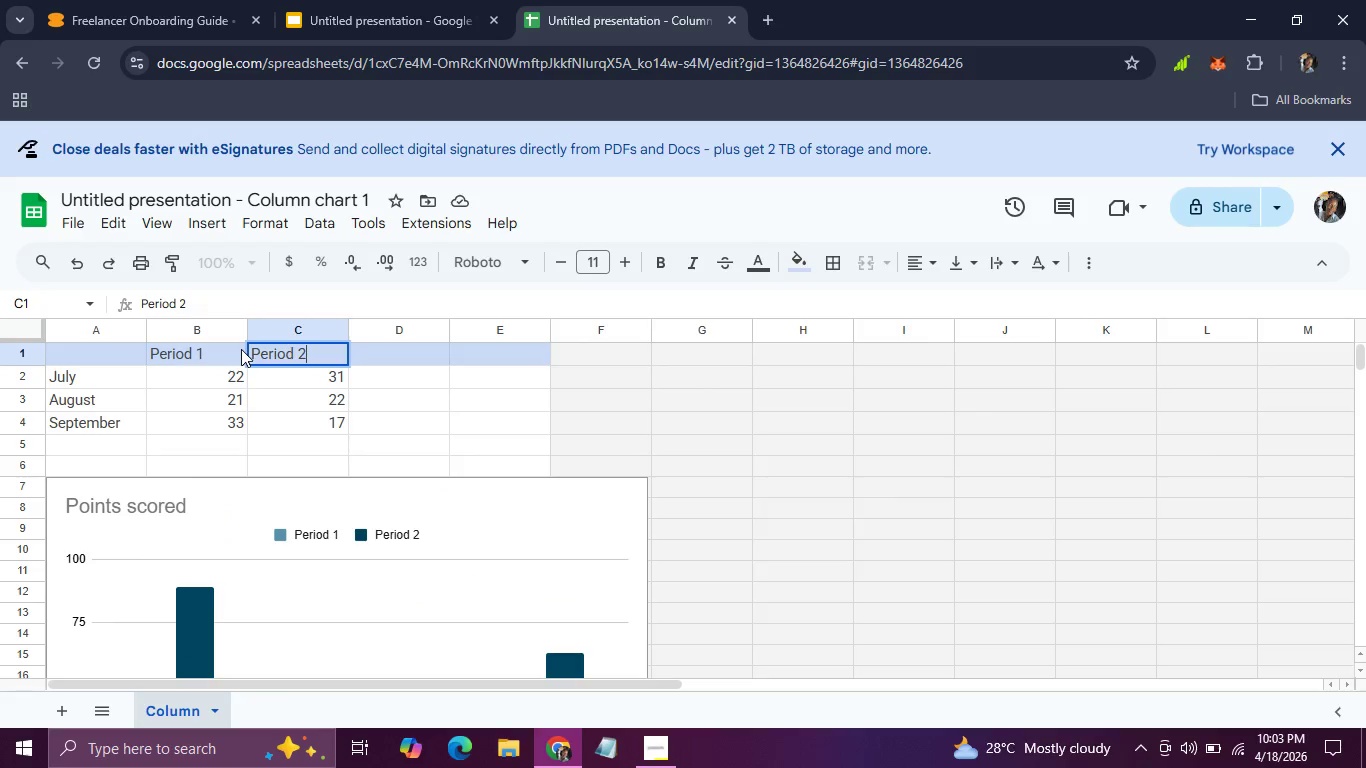 
wait(7.27)
 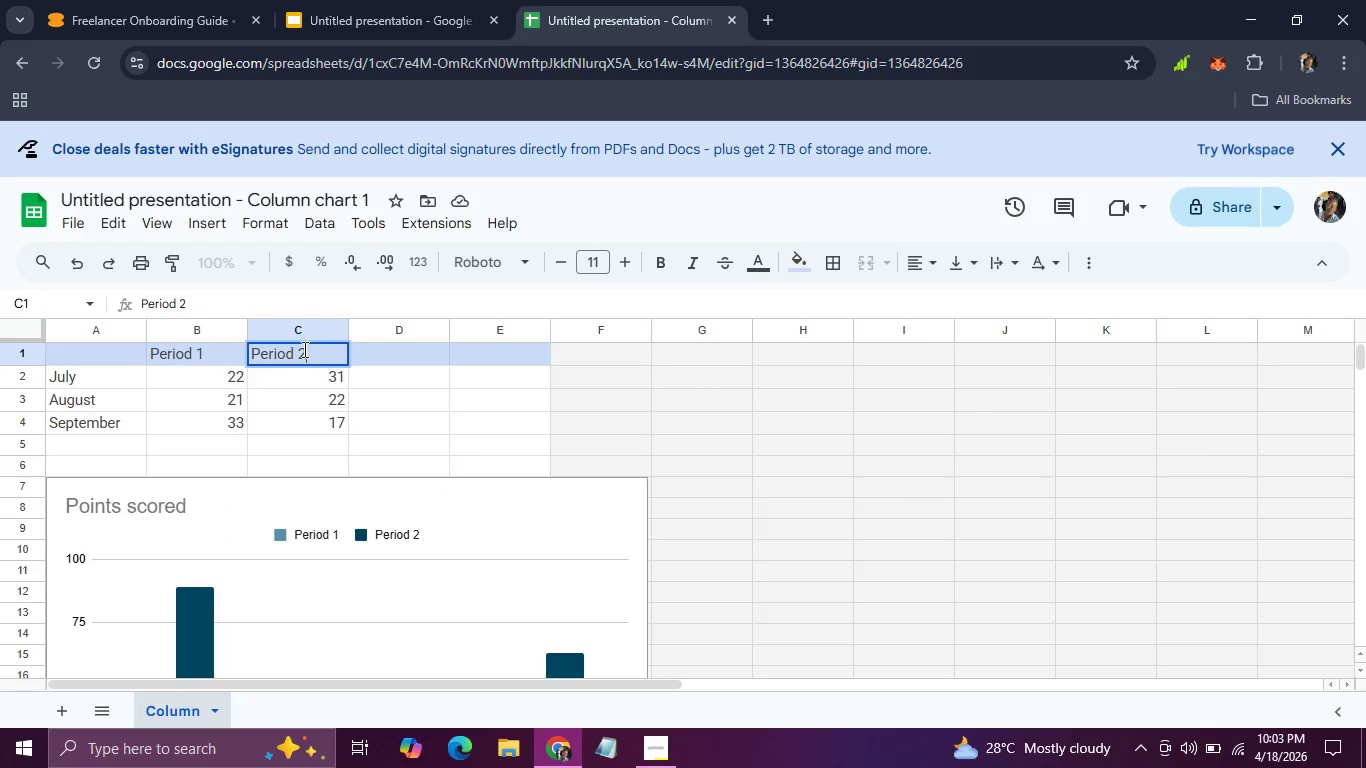 
double_click([204, 356])
 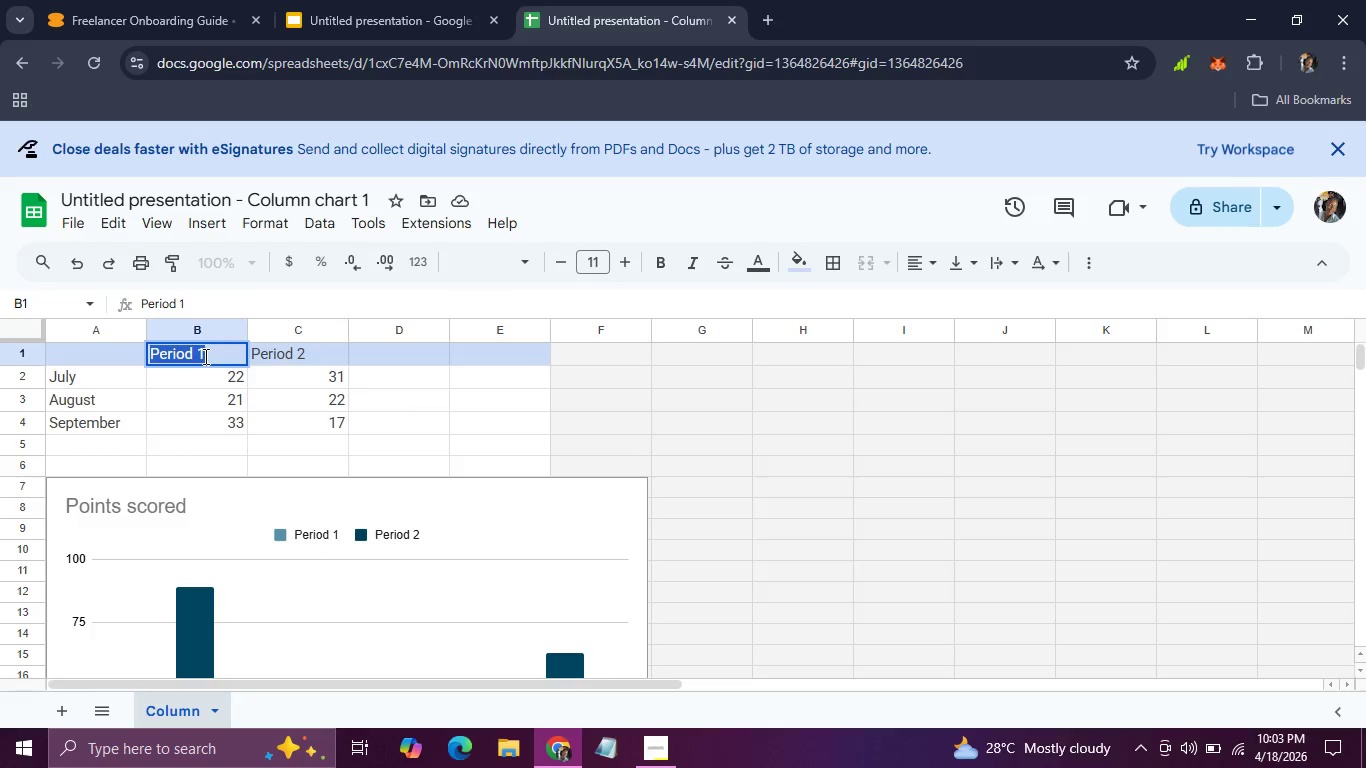 
triple_click([204, 356])
 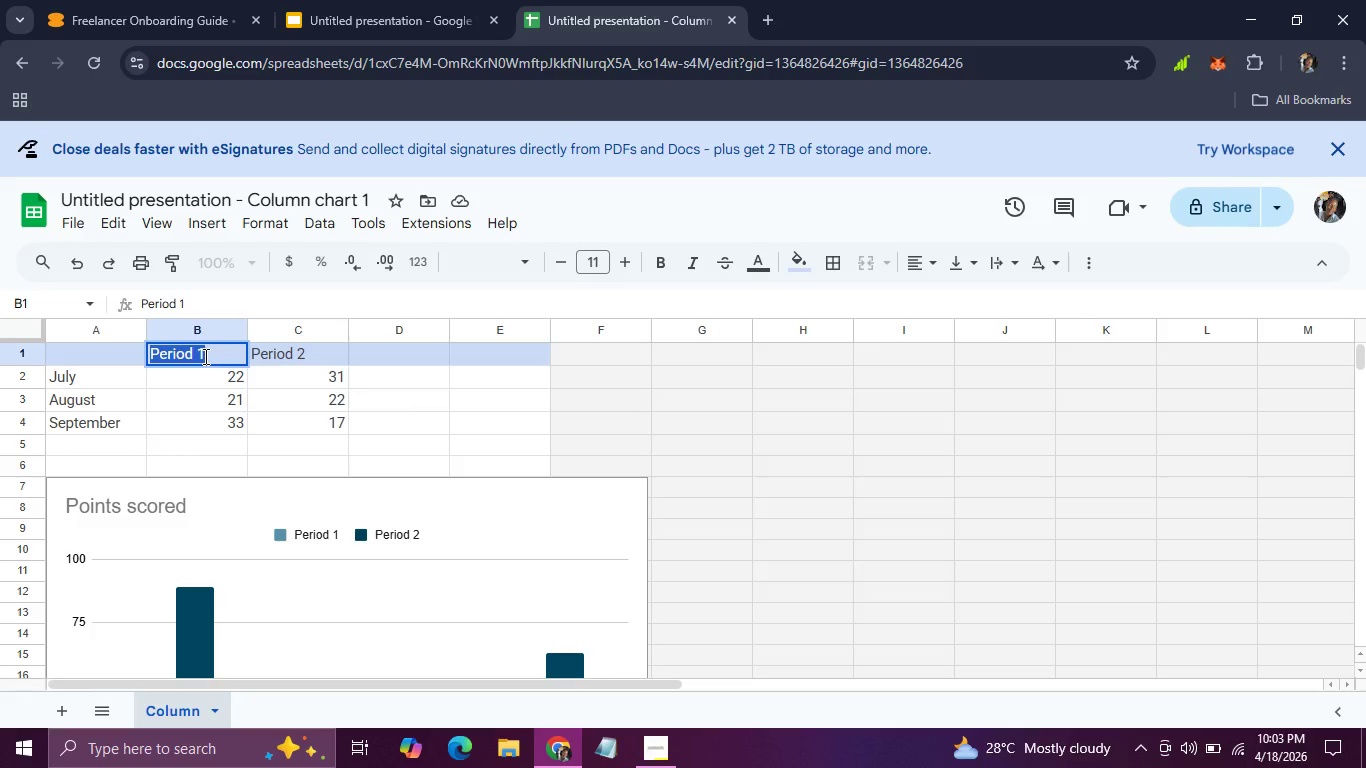 
triple_click([204, 356])
 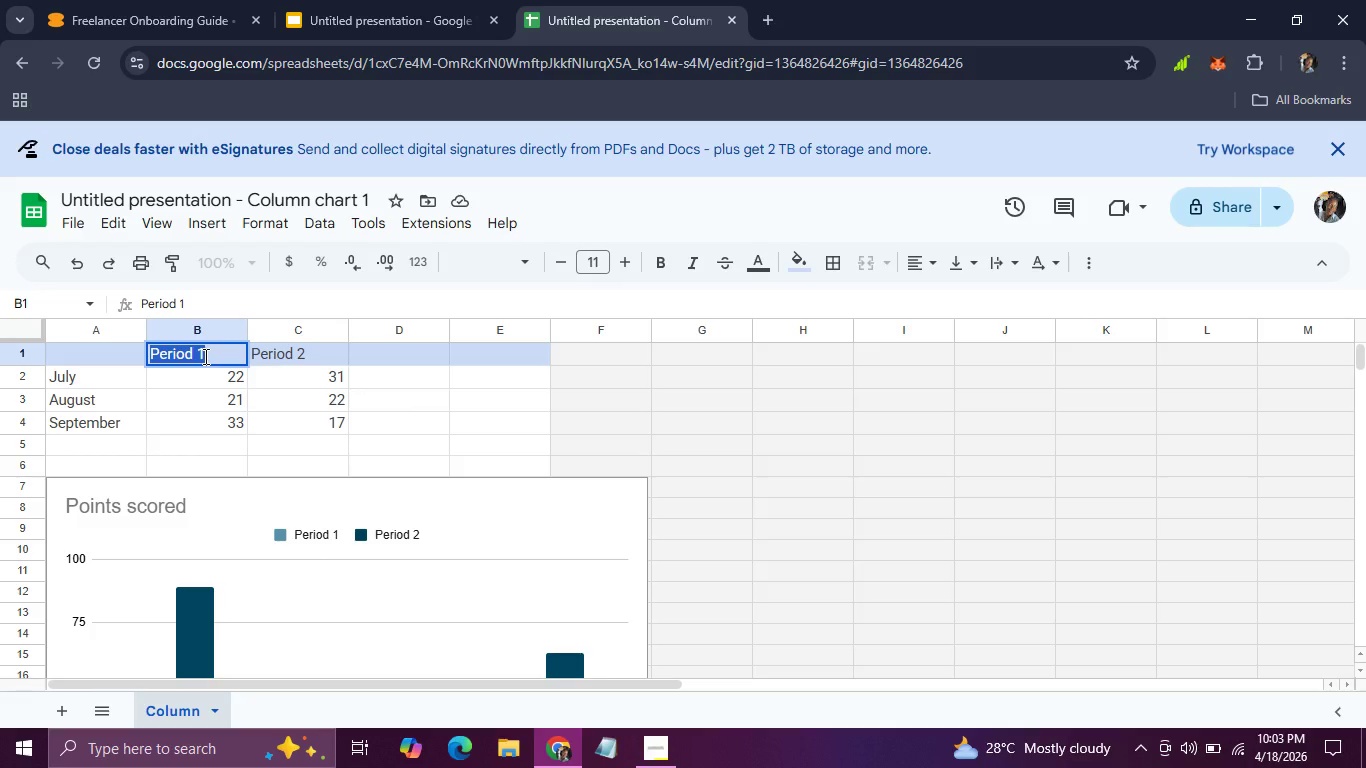 
key(CapsLock)
 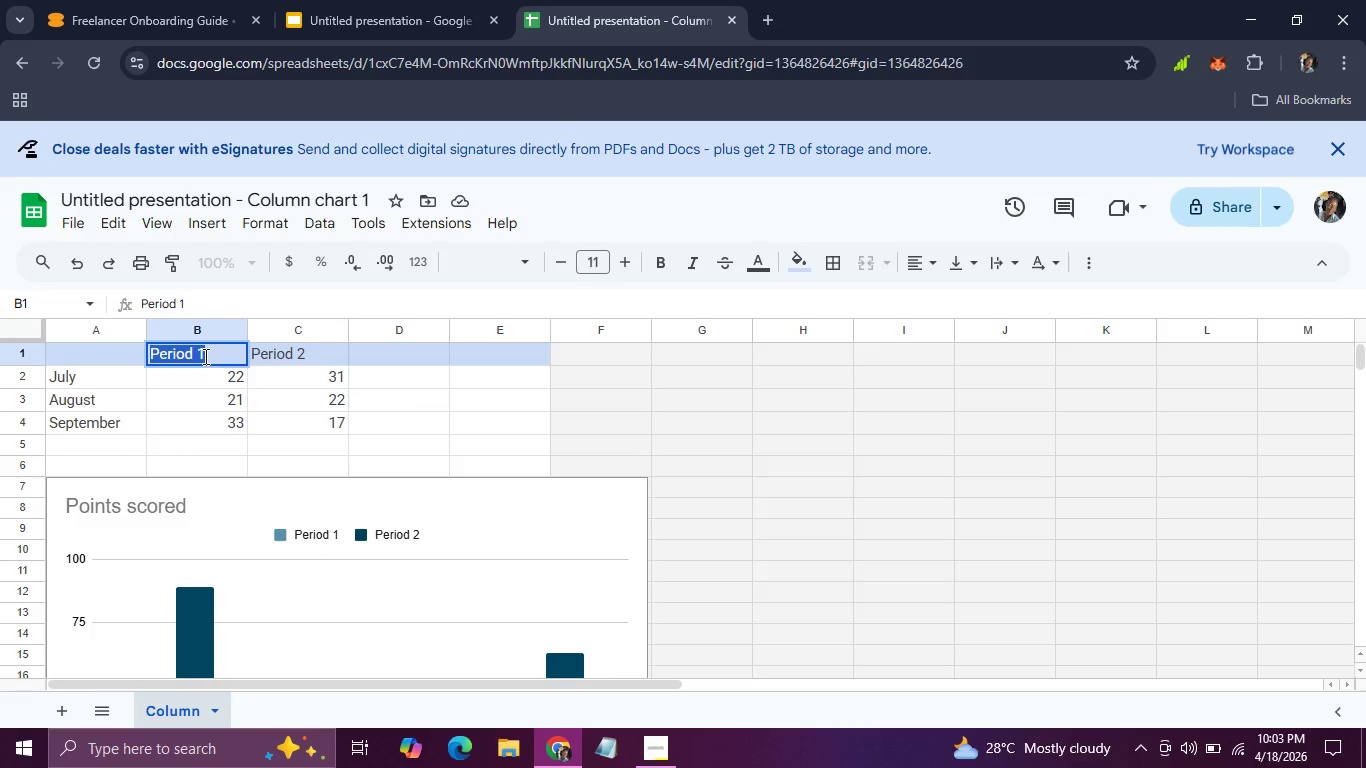 
key(CapsLock)
 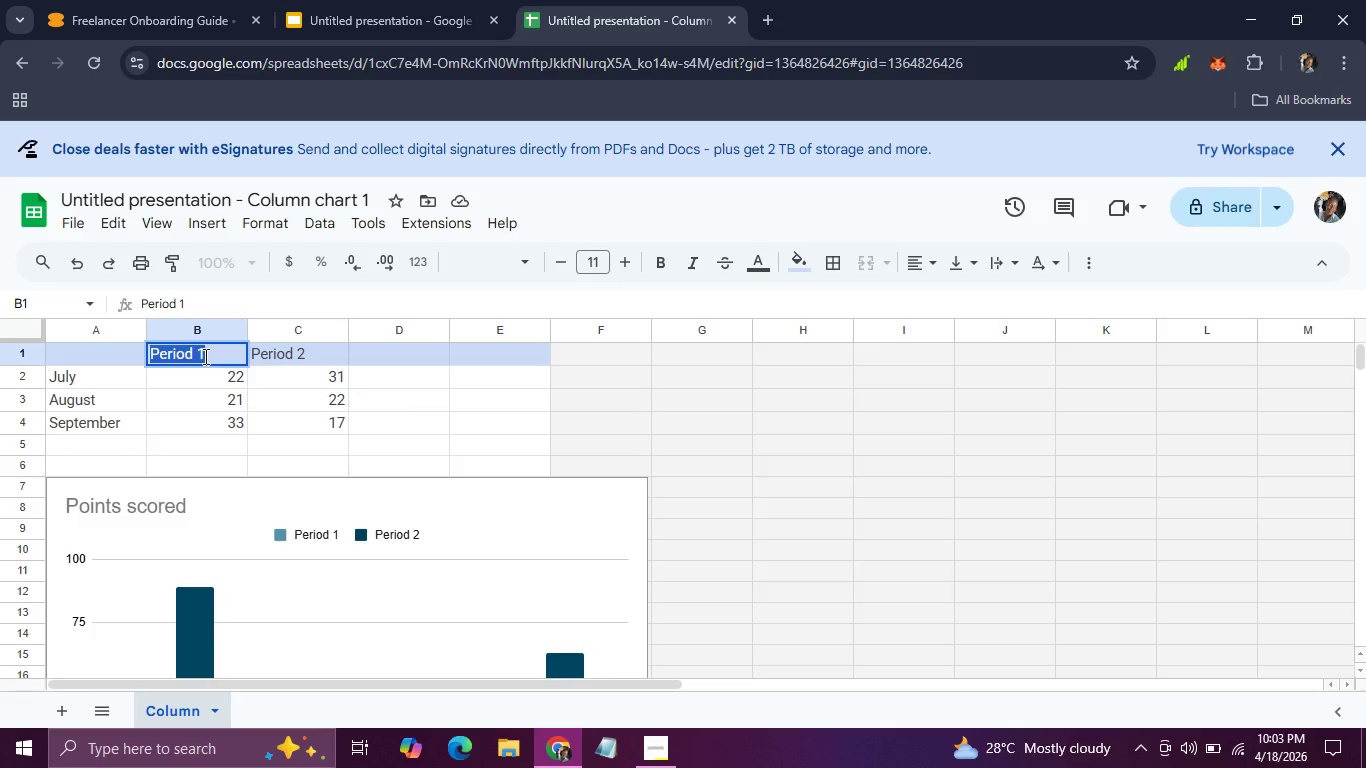 
wait(5.73)
 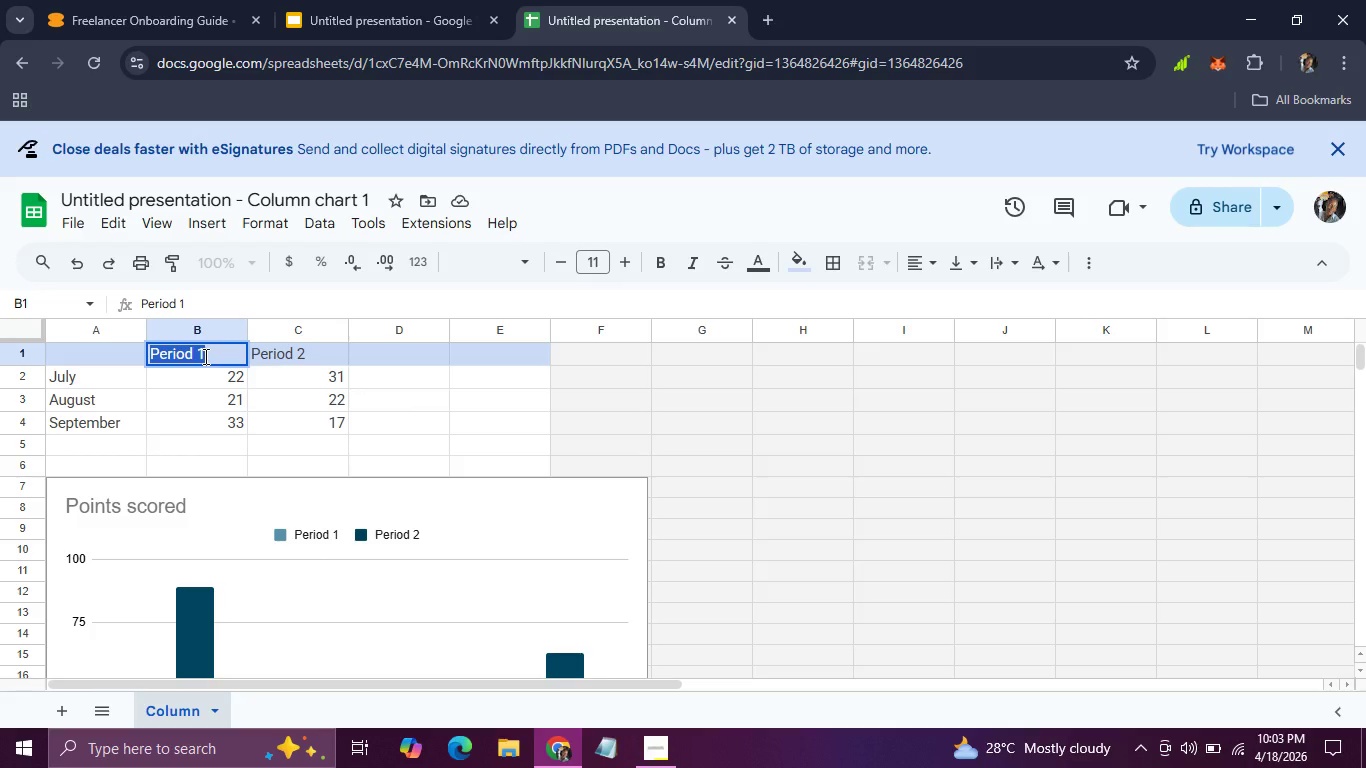 
type(Full Re-upj)
key(Backspace)
type(hol)
 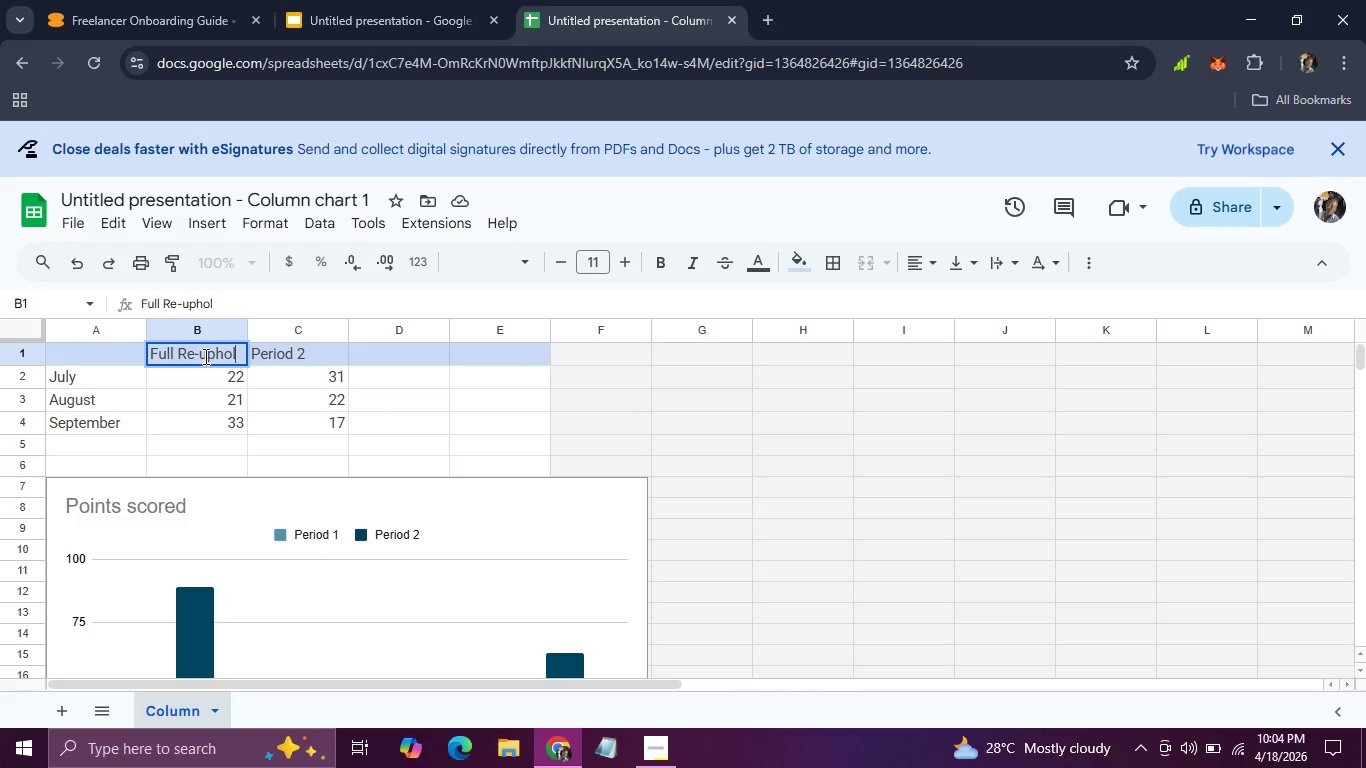 
type(stery)
 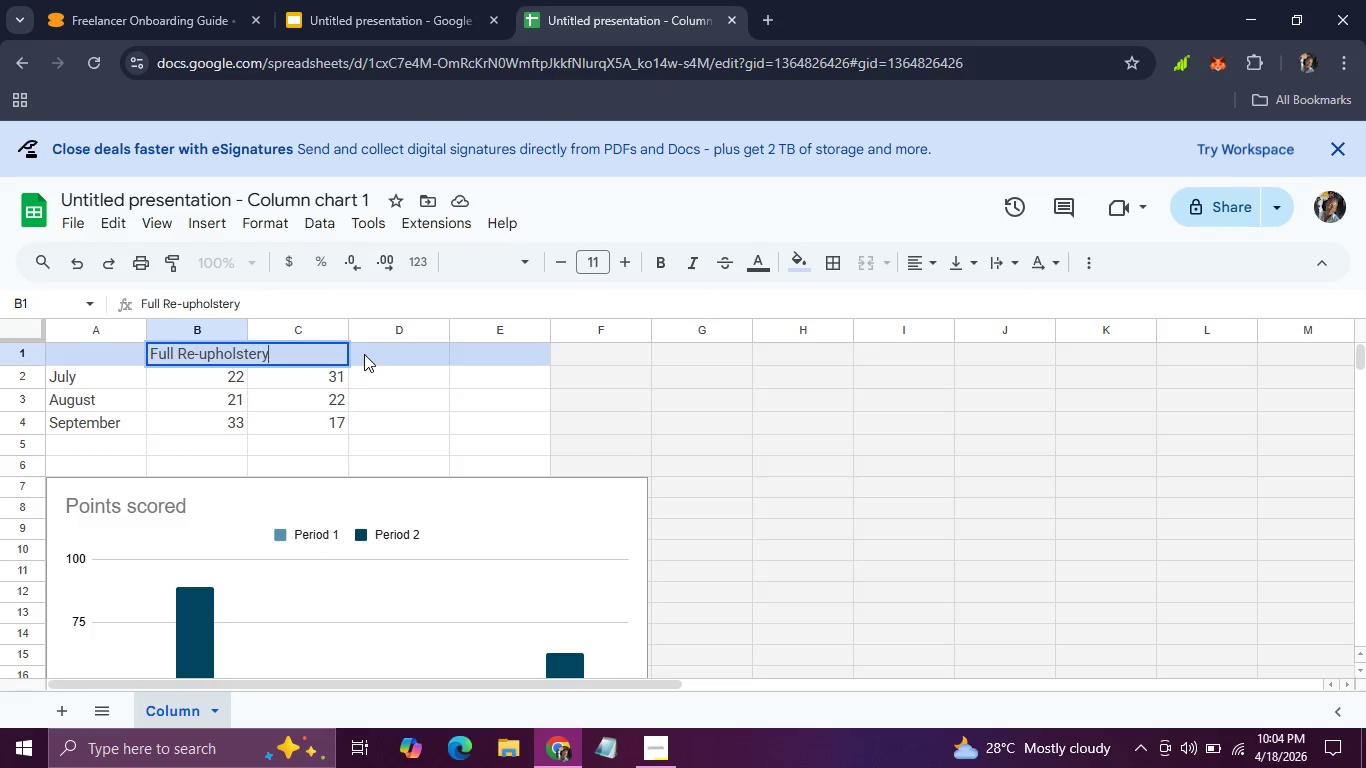 
left_click([364, 354])
 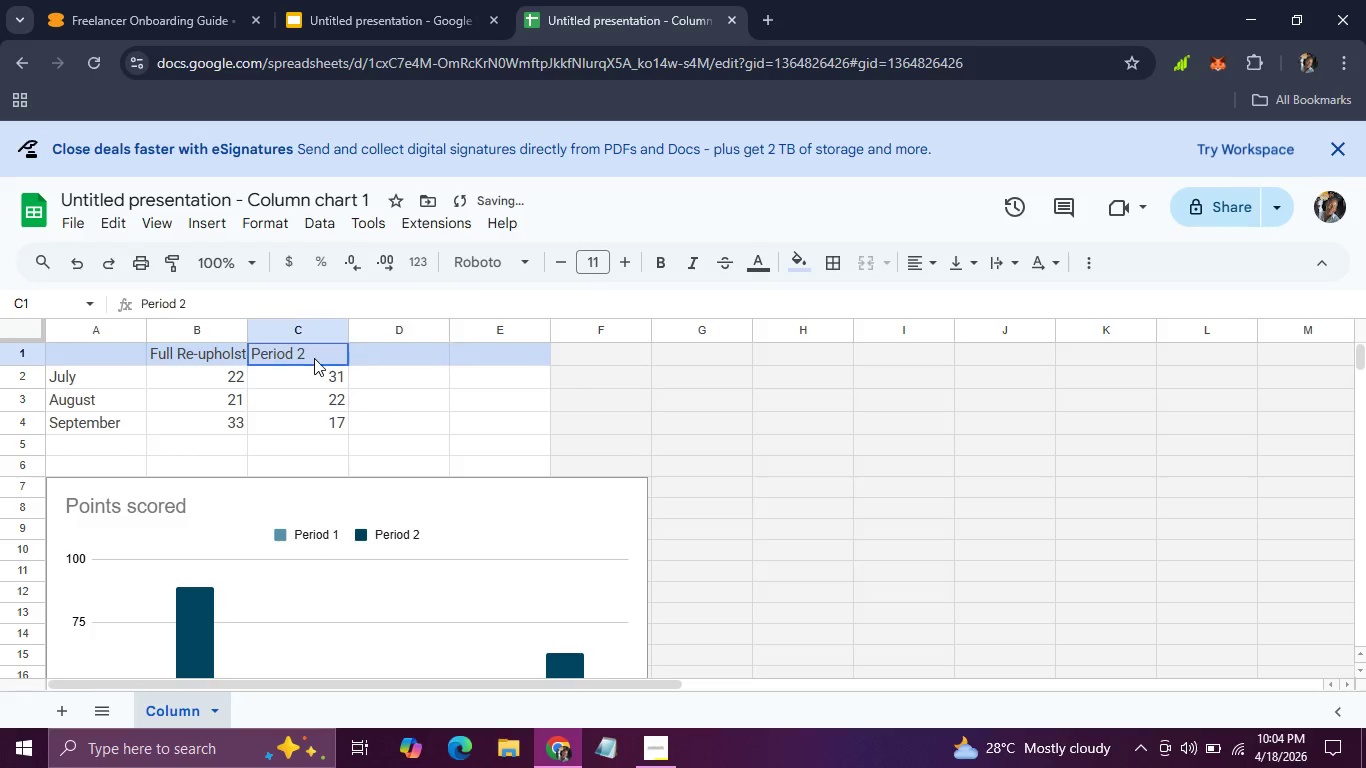 
double_click([314, 358])
 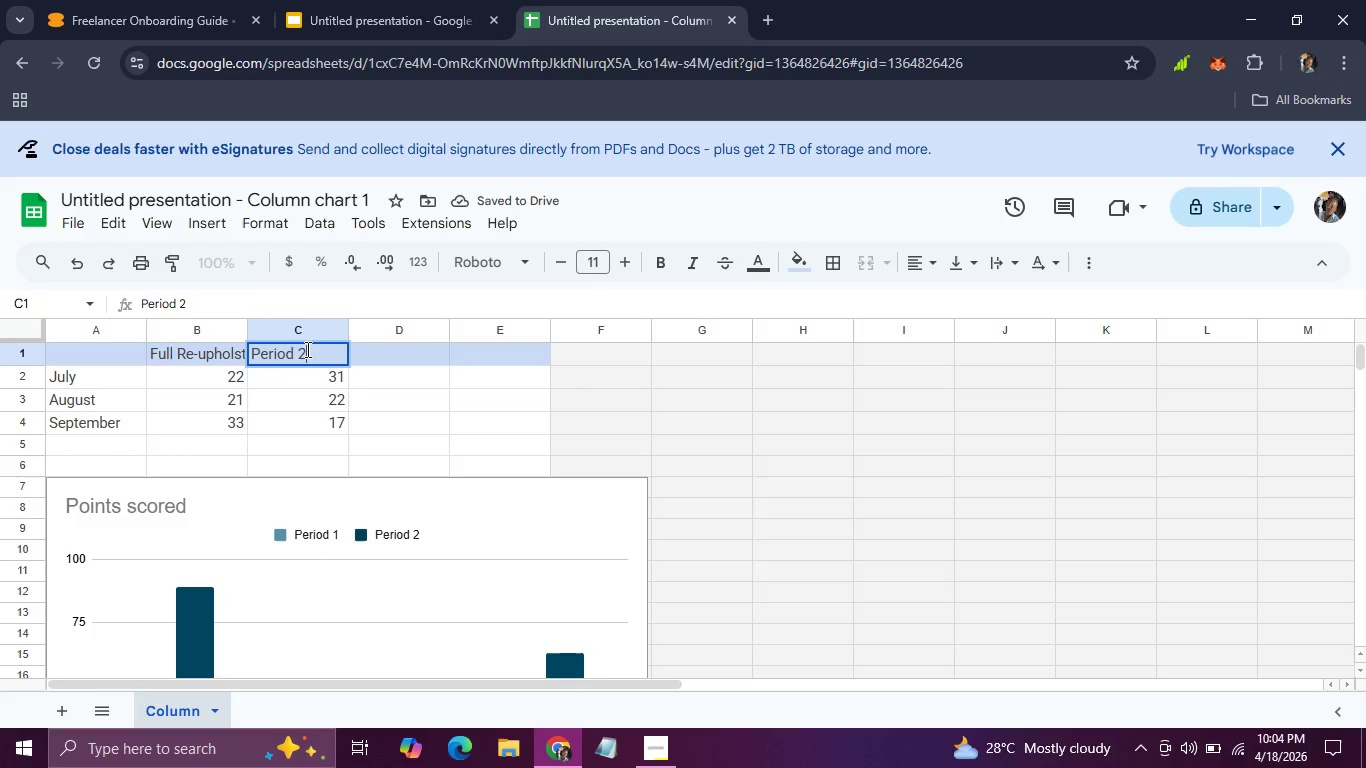 
left_click_drag(start_coordinate=[315, 350], to_coordinate=[252, 353])
 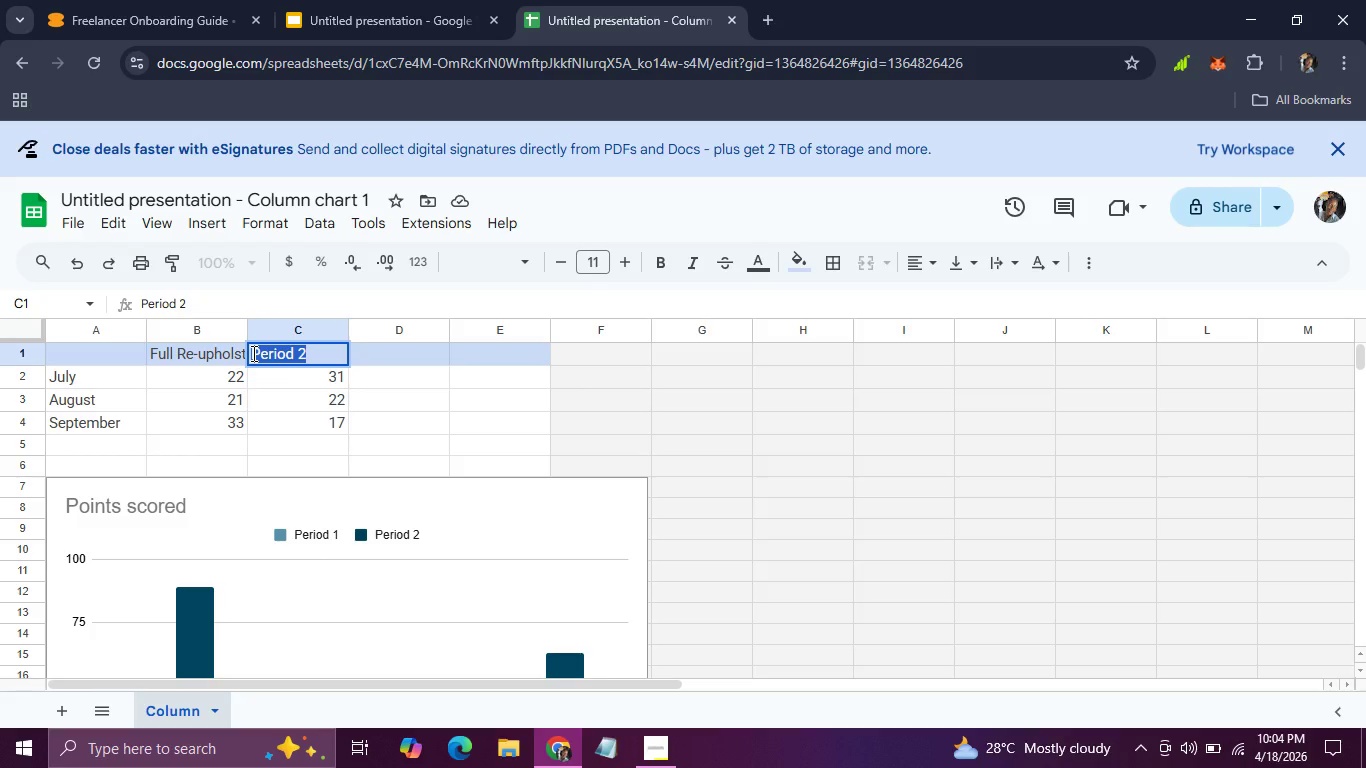 
type(Leather Conditioning)
 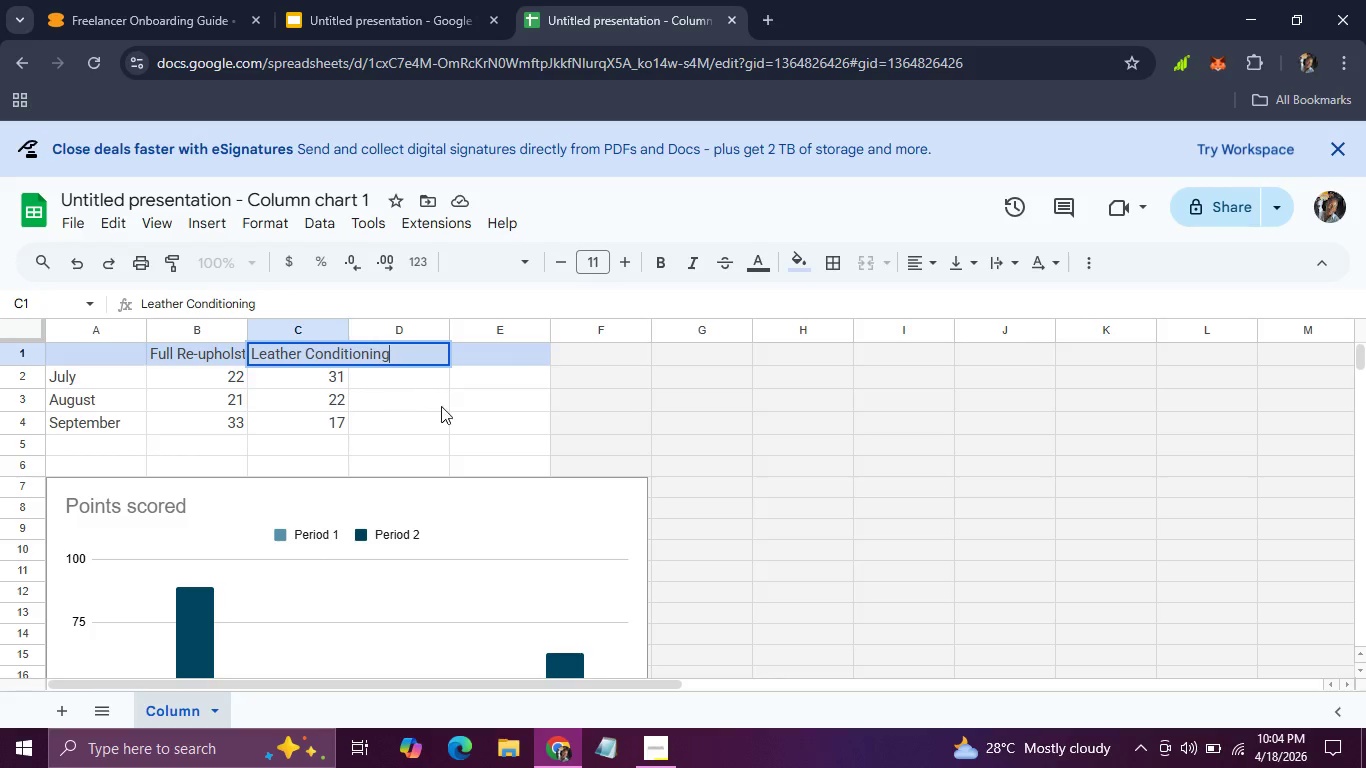 
left_click([443, 407])
 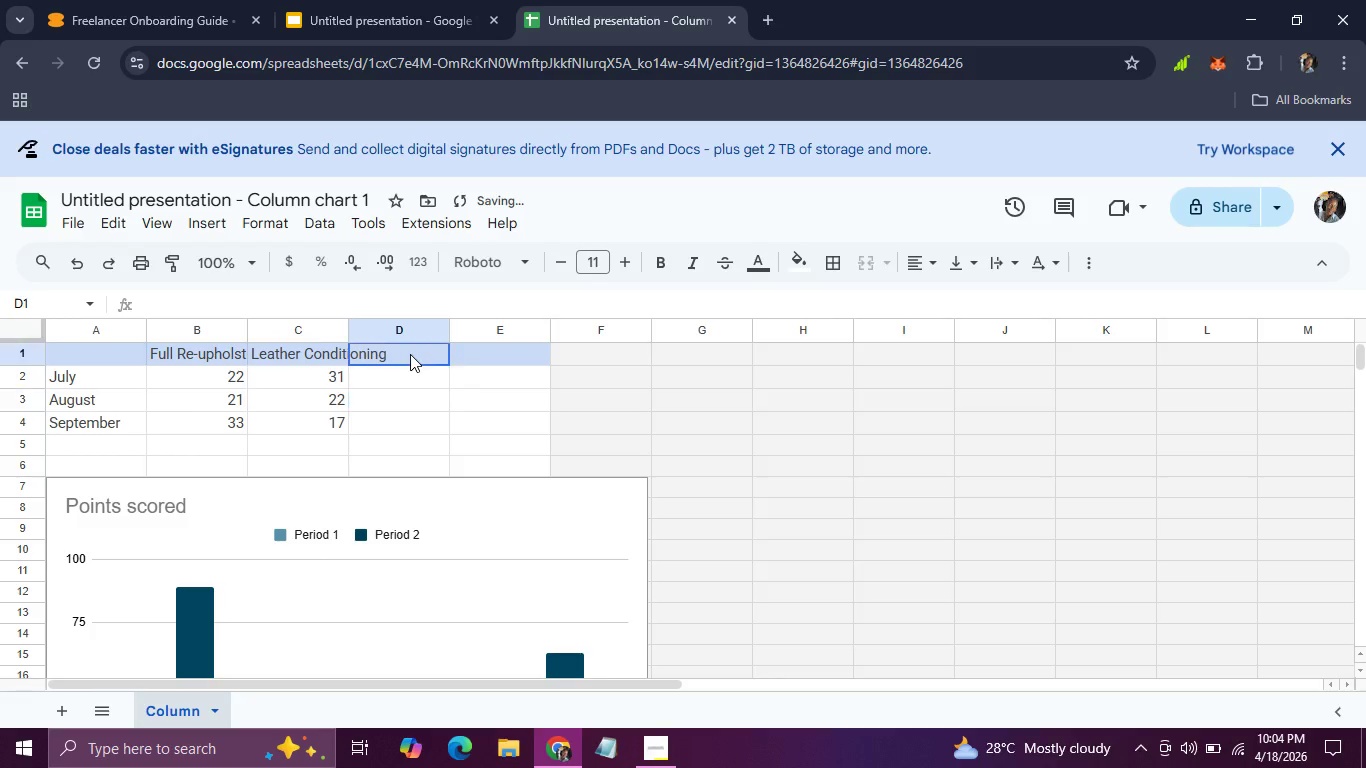 
double_click([410, 354])
 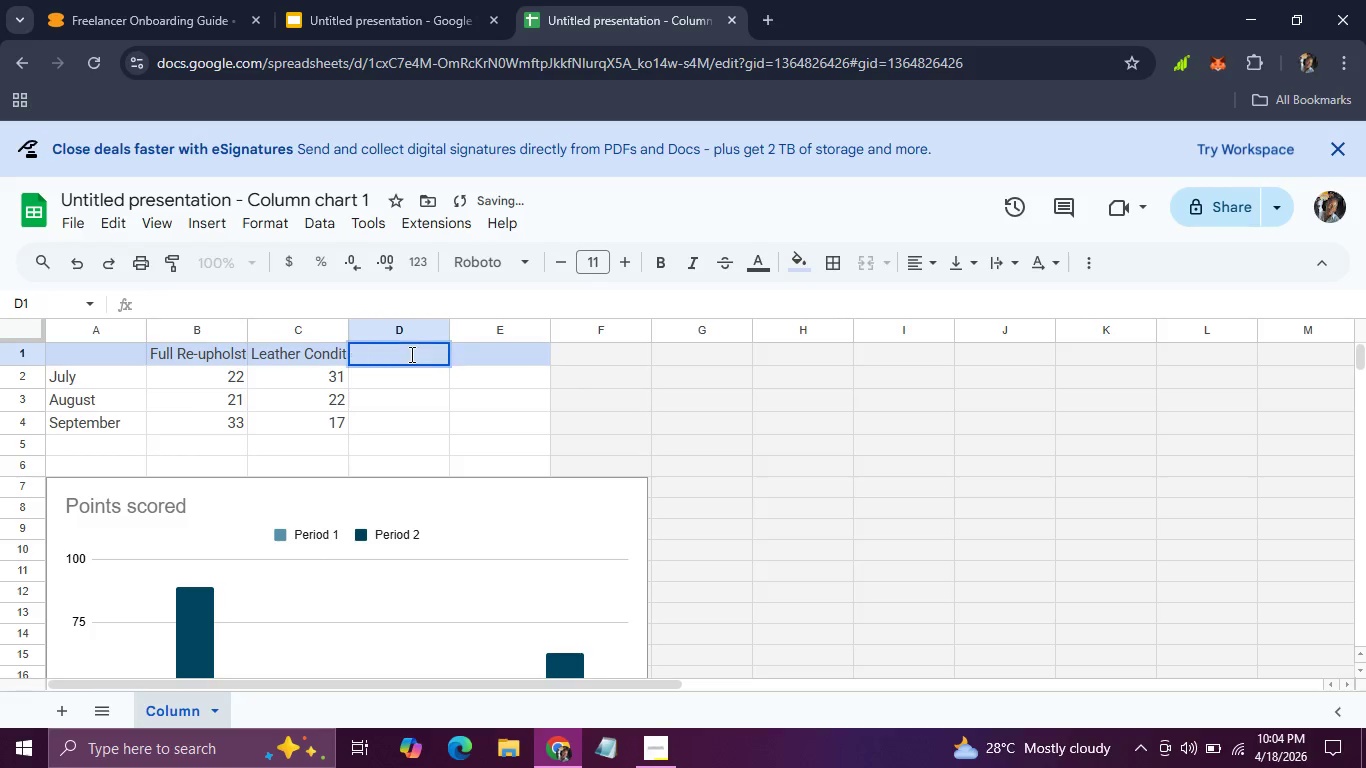 
triple_click([410, 354])
 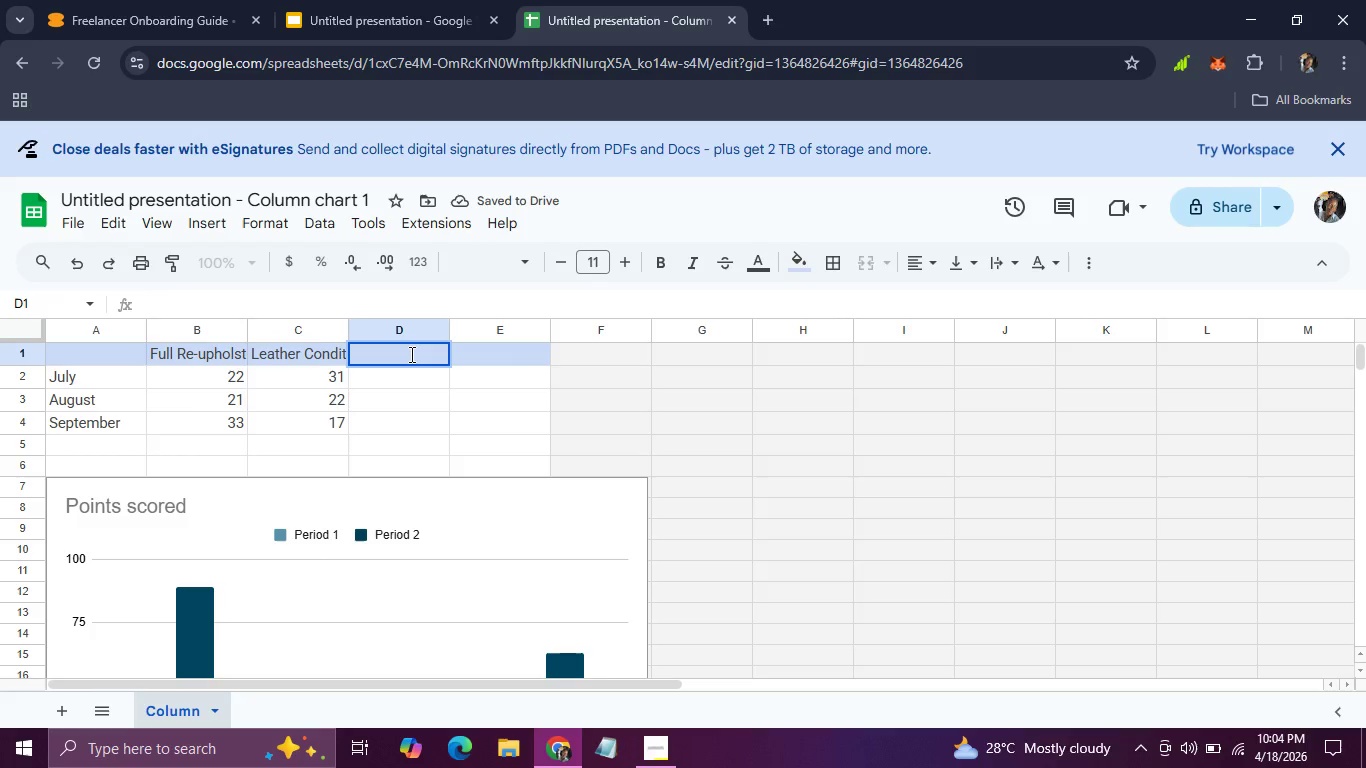 
type(Smoke Odoe)
key(Backspace)
type(r Removal)
 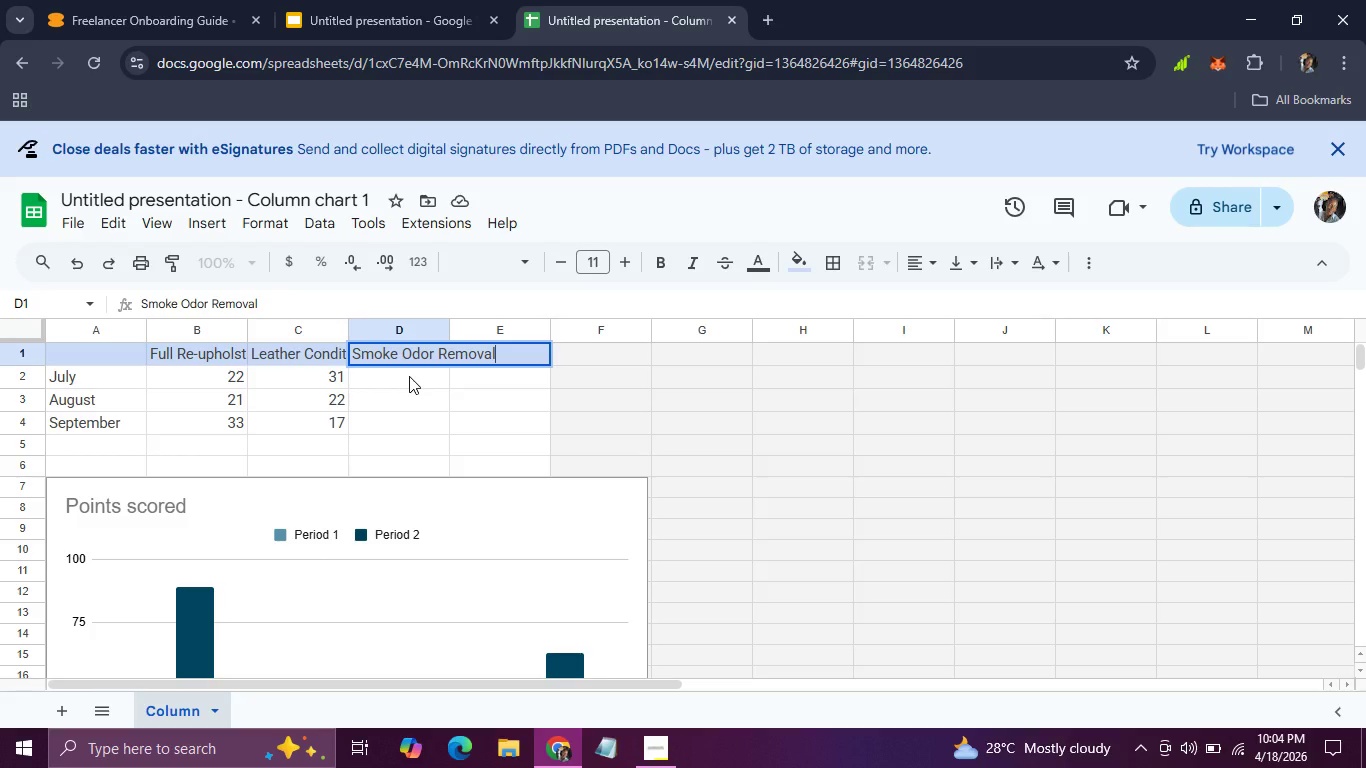 
double_click([409, 376])
 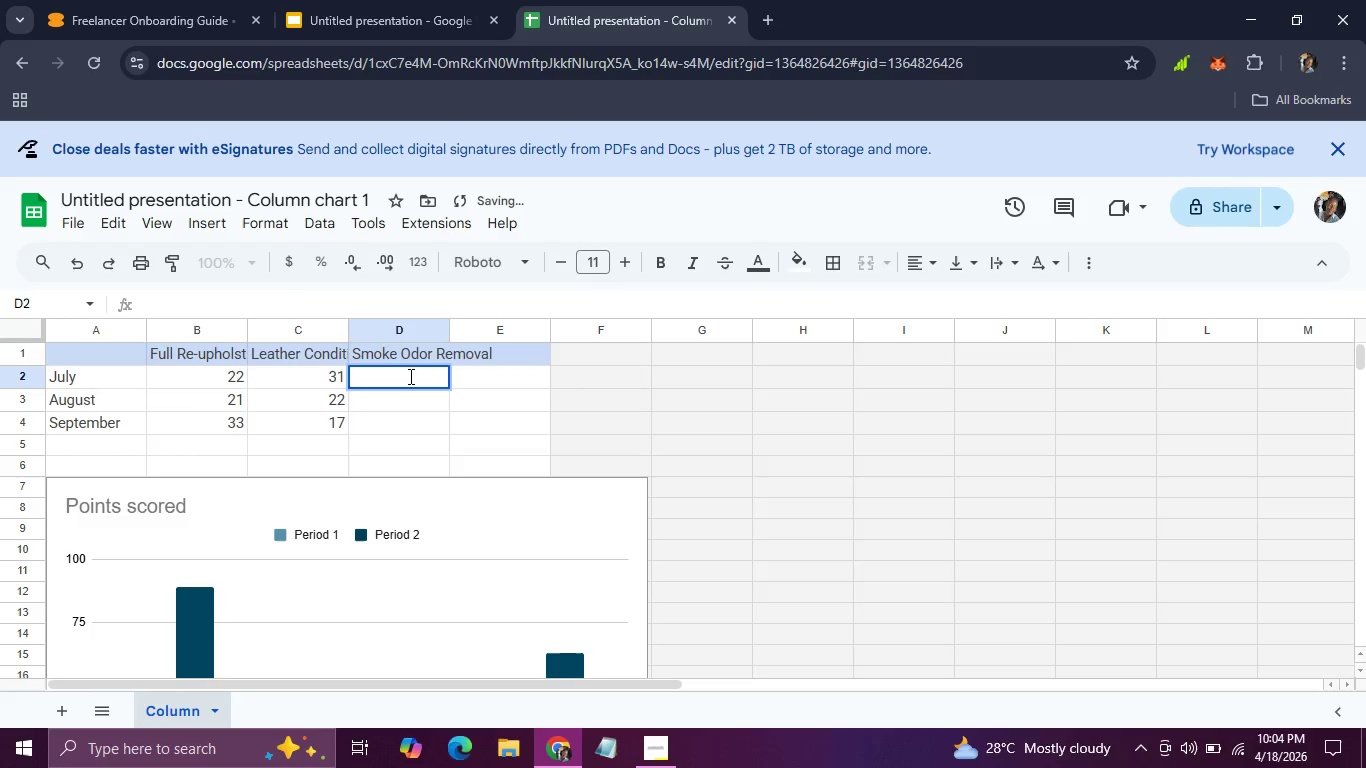 
triple_click([409, 376])
 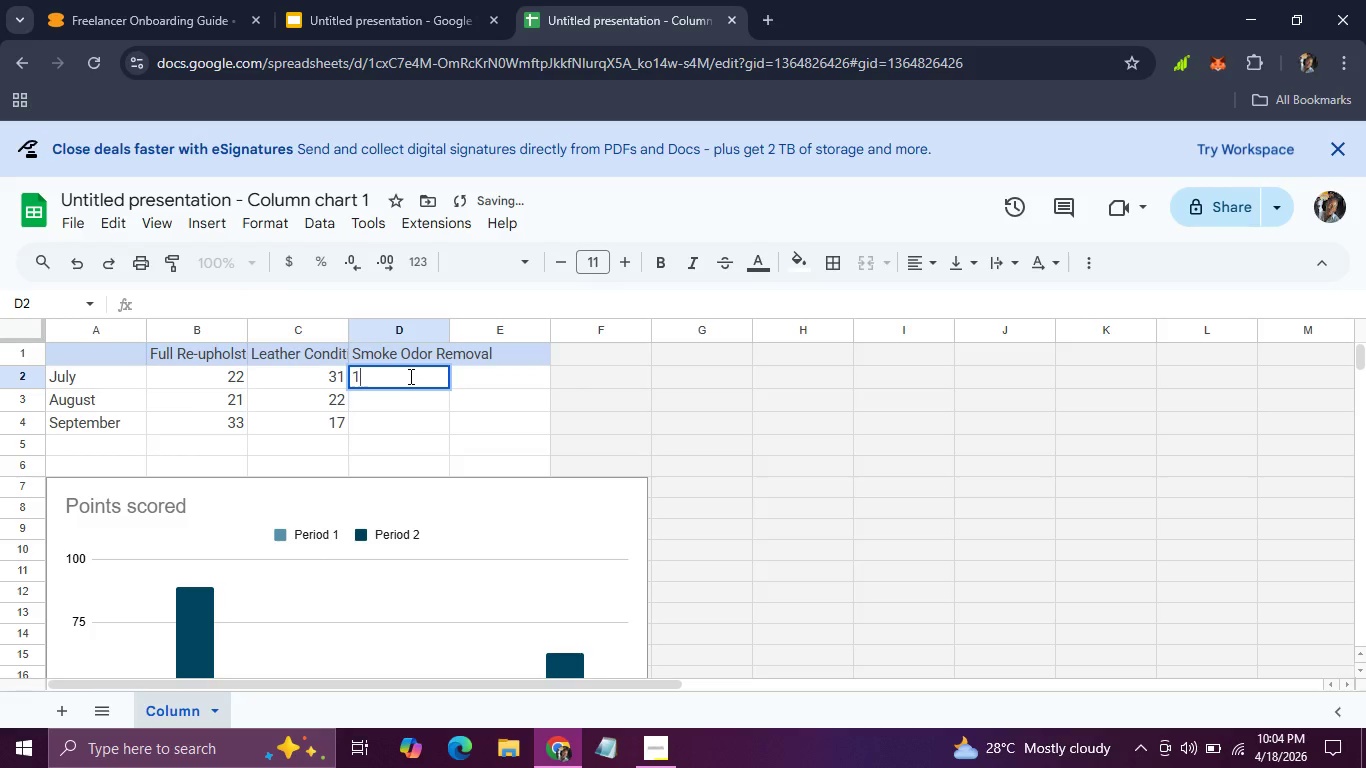 
type(15)
 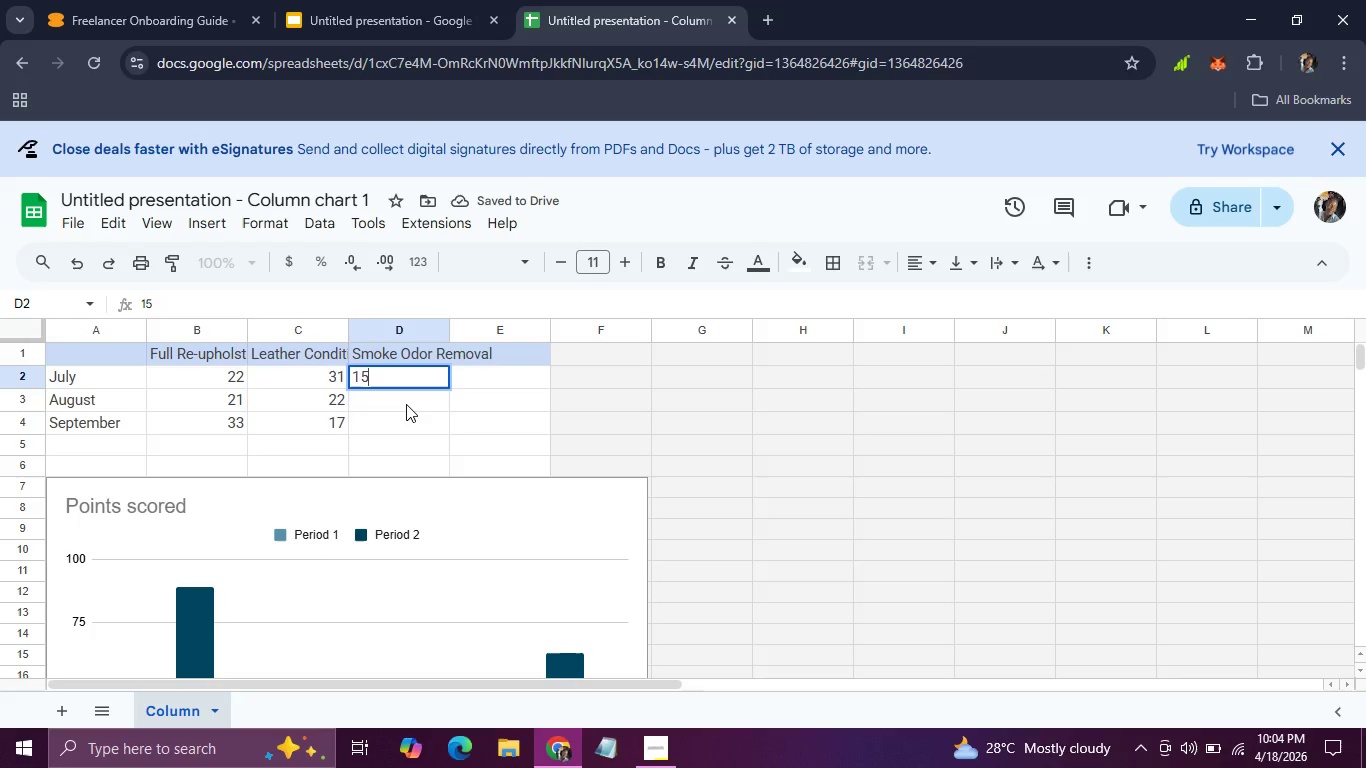 
double_click([406, 404])
 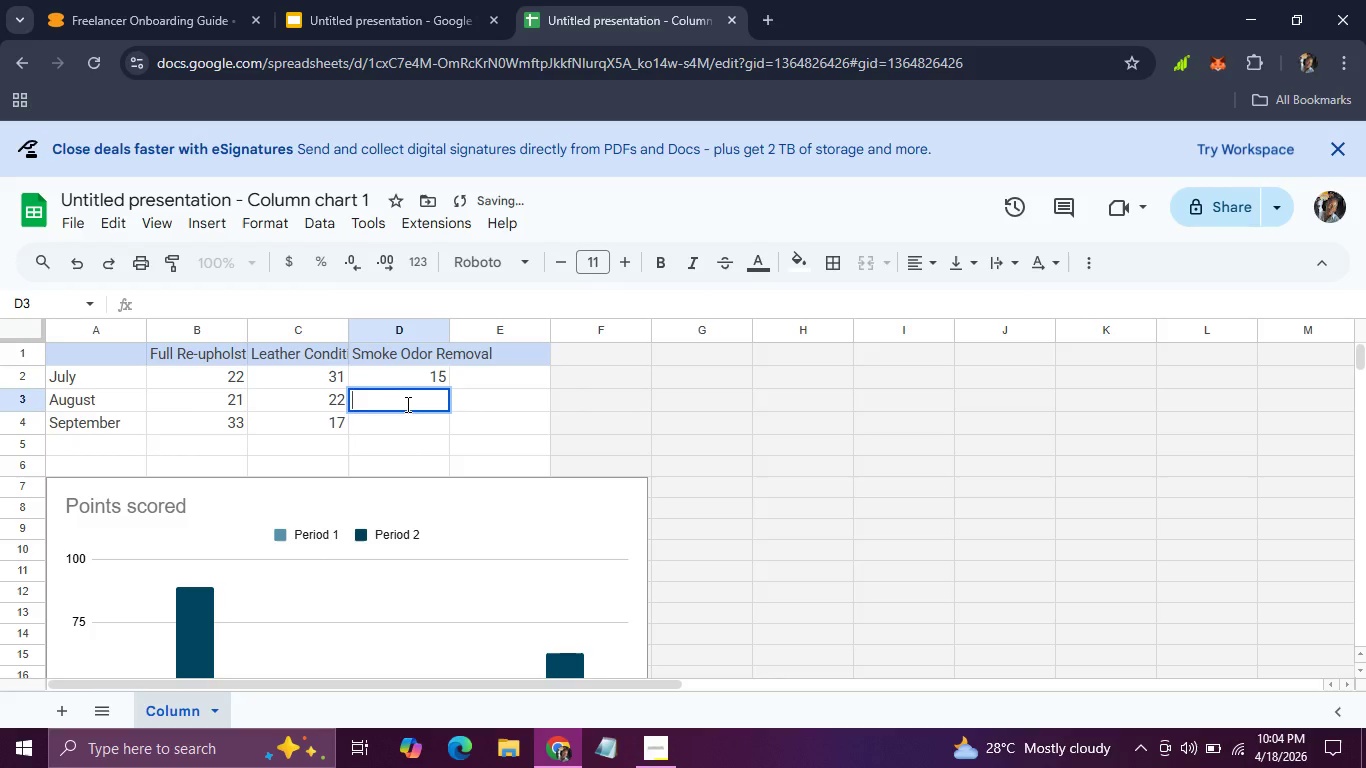 
type(23)
 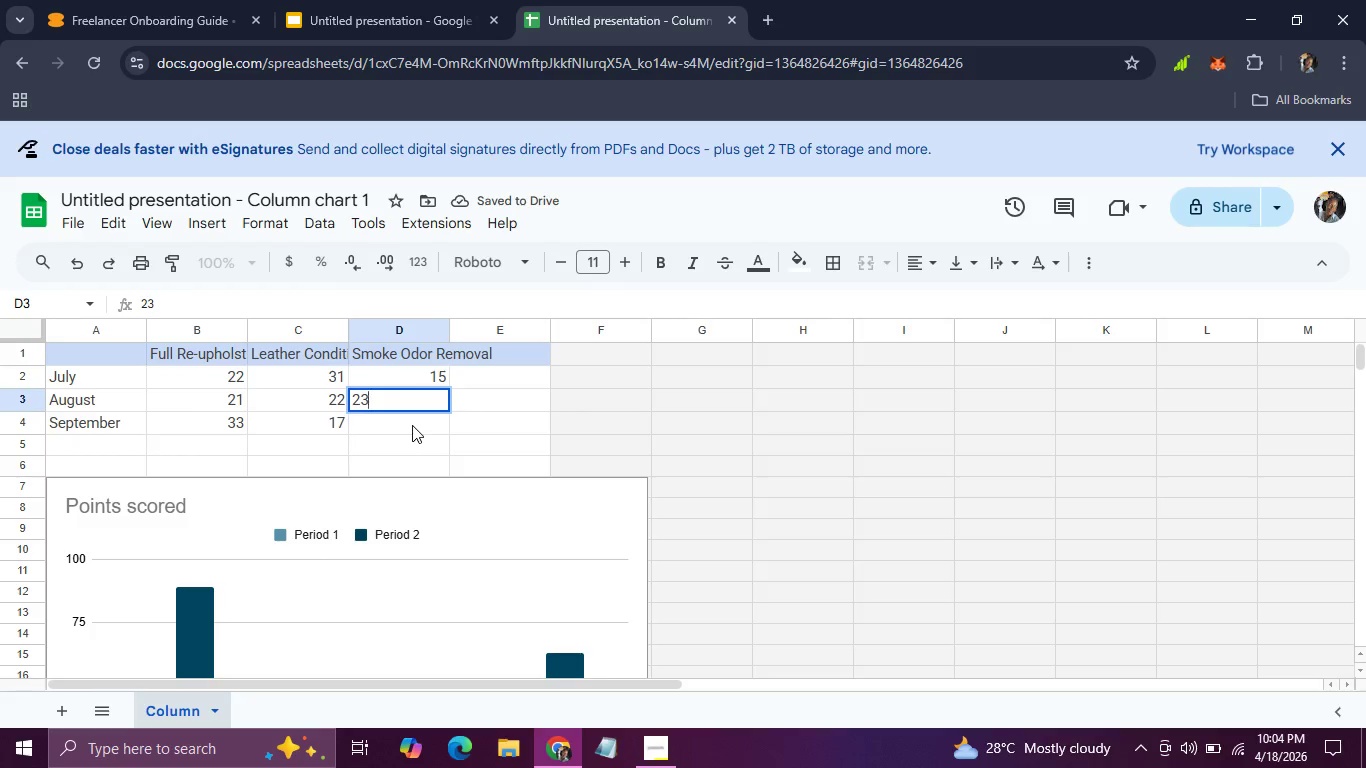 
double_click([412, 425])
 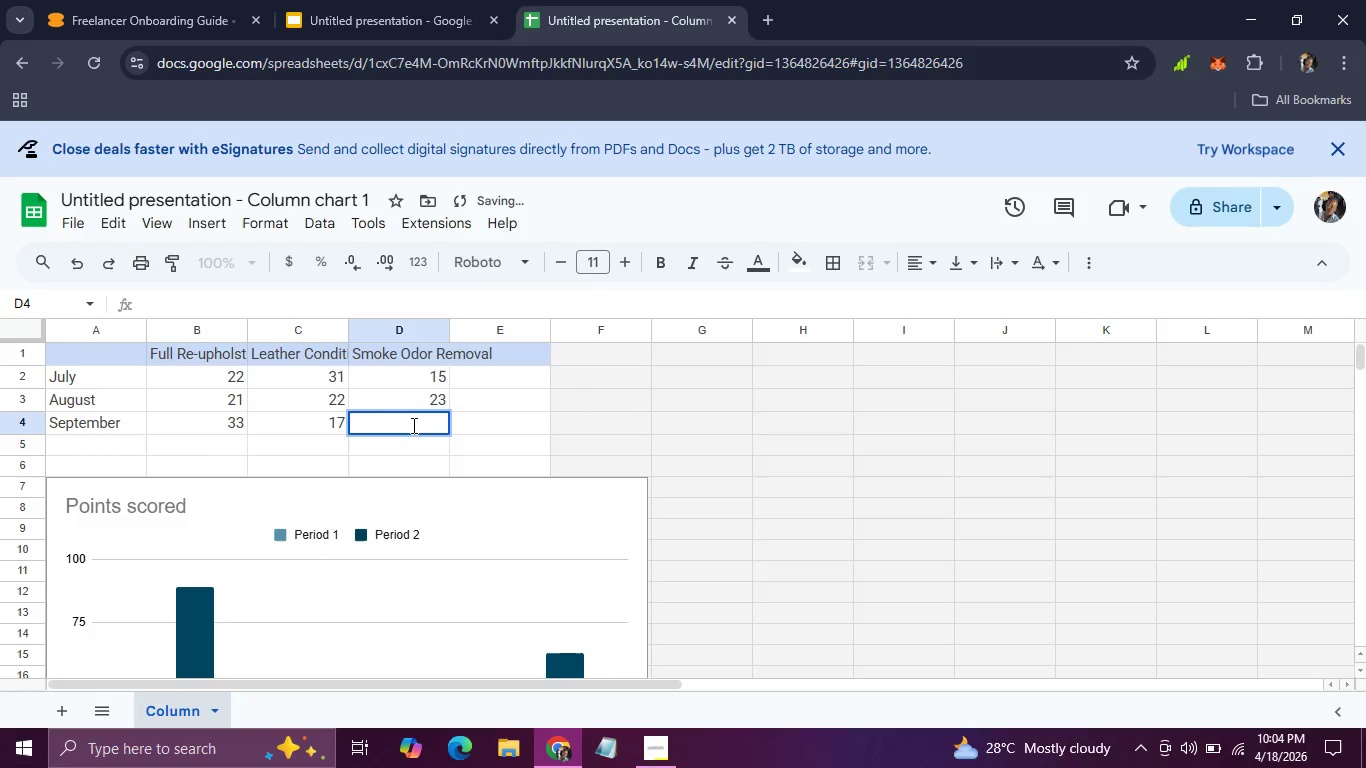 
triple_click([412, 425])
 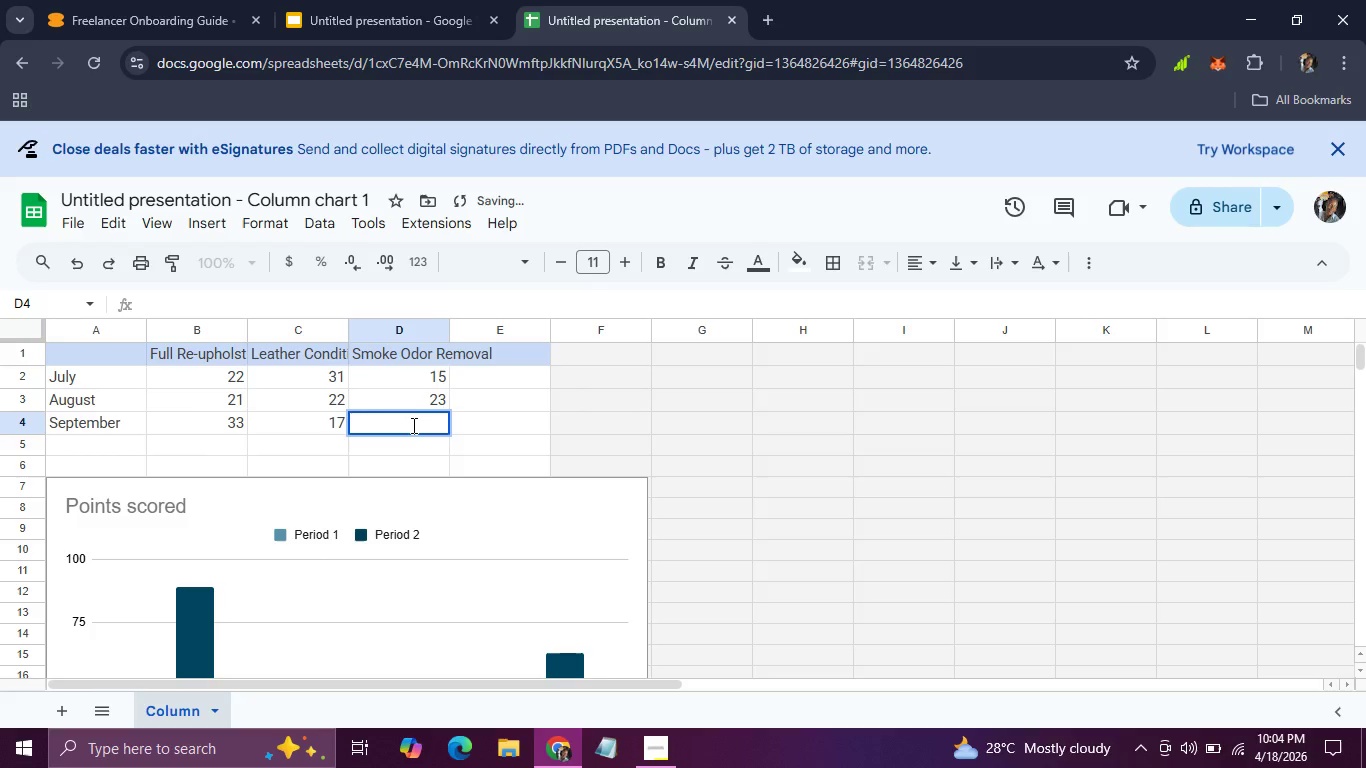 
type(29)
 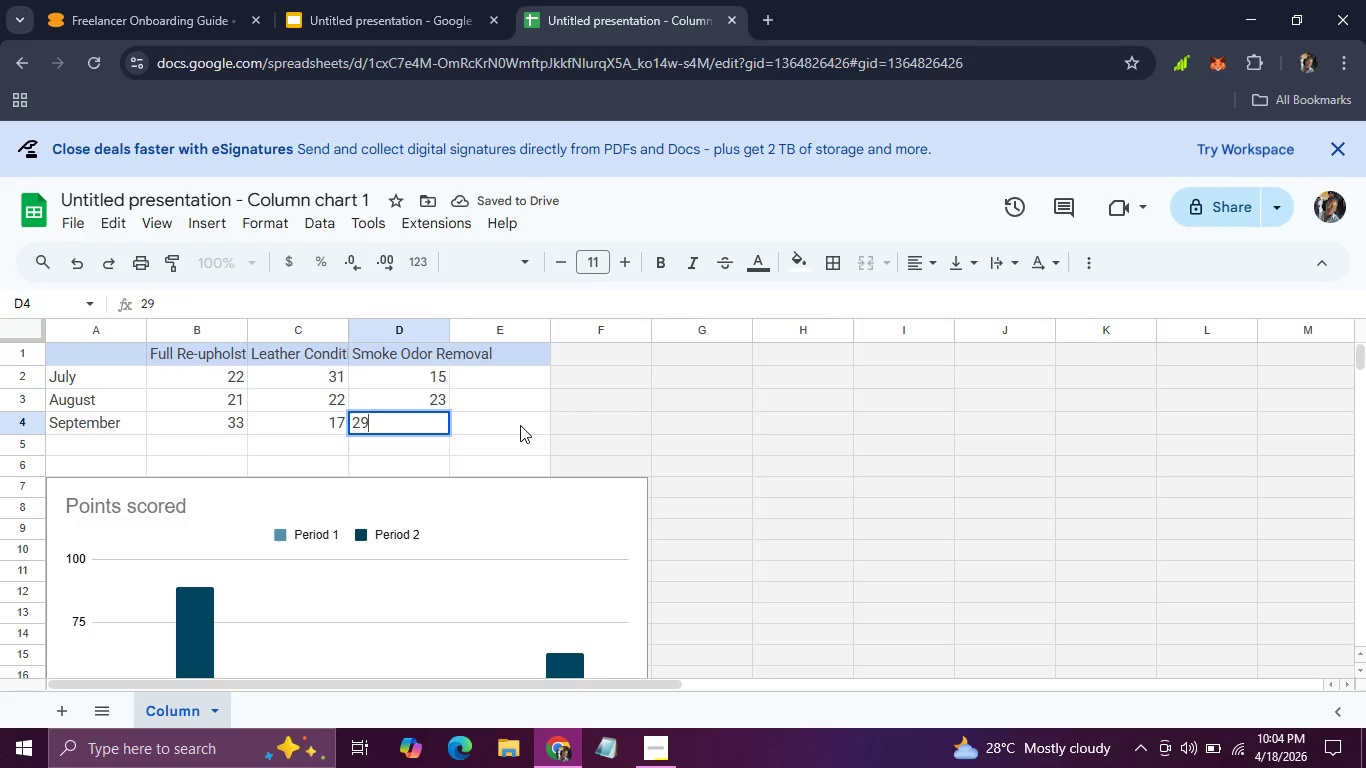 
double_click([520, 425])
 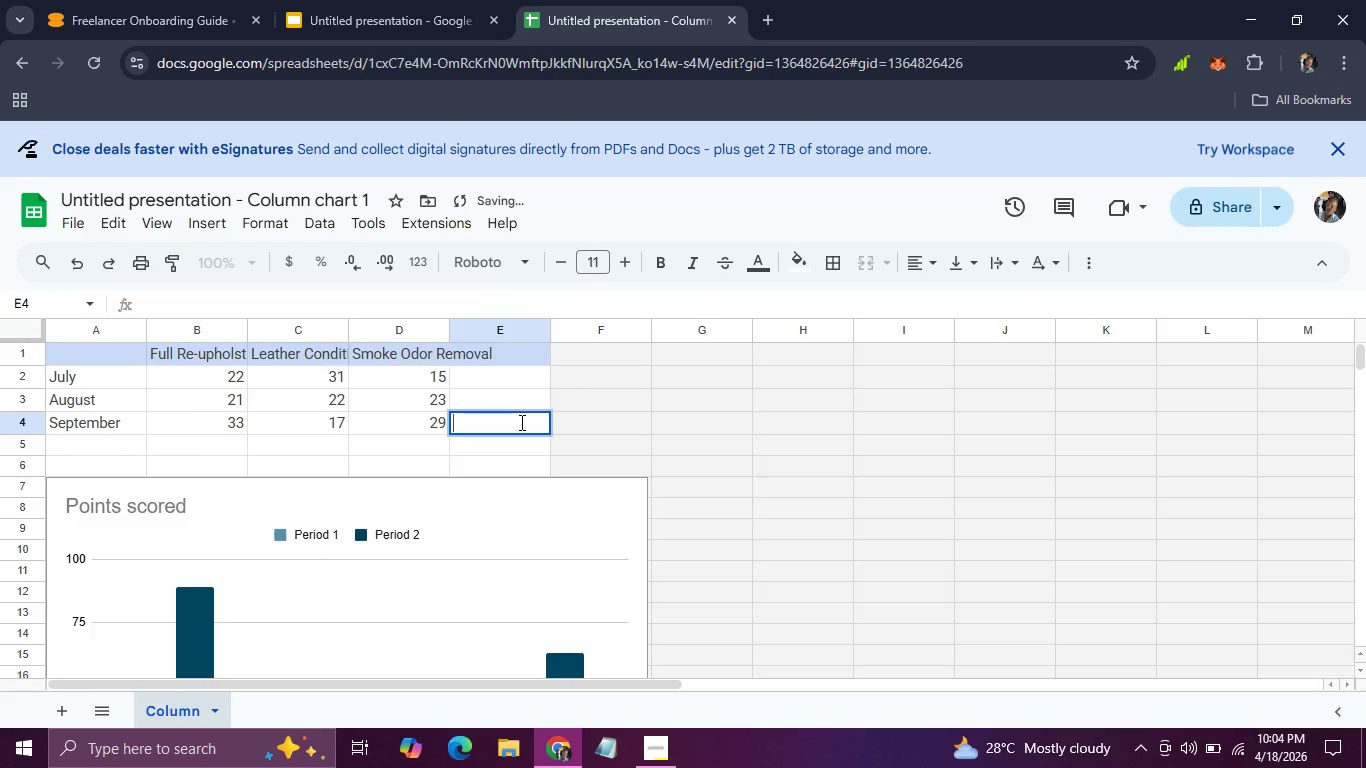 
scroll: coordinate [707, 438], scroll_direction: down, amount: 4.0
 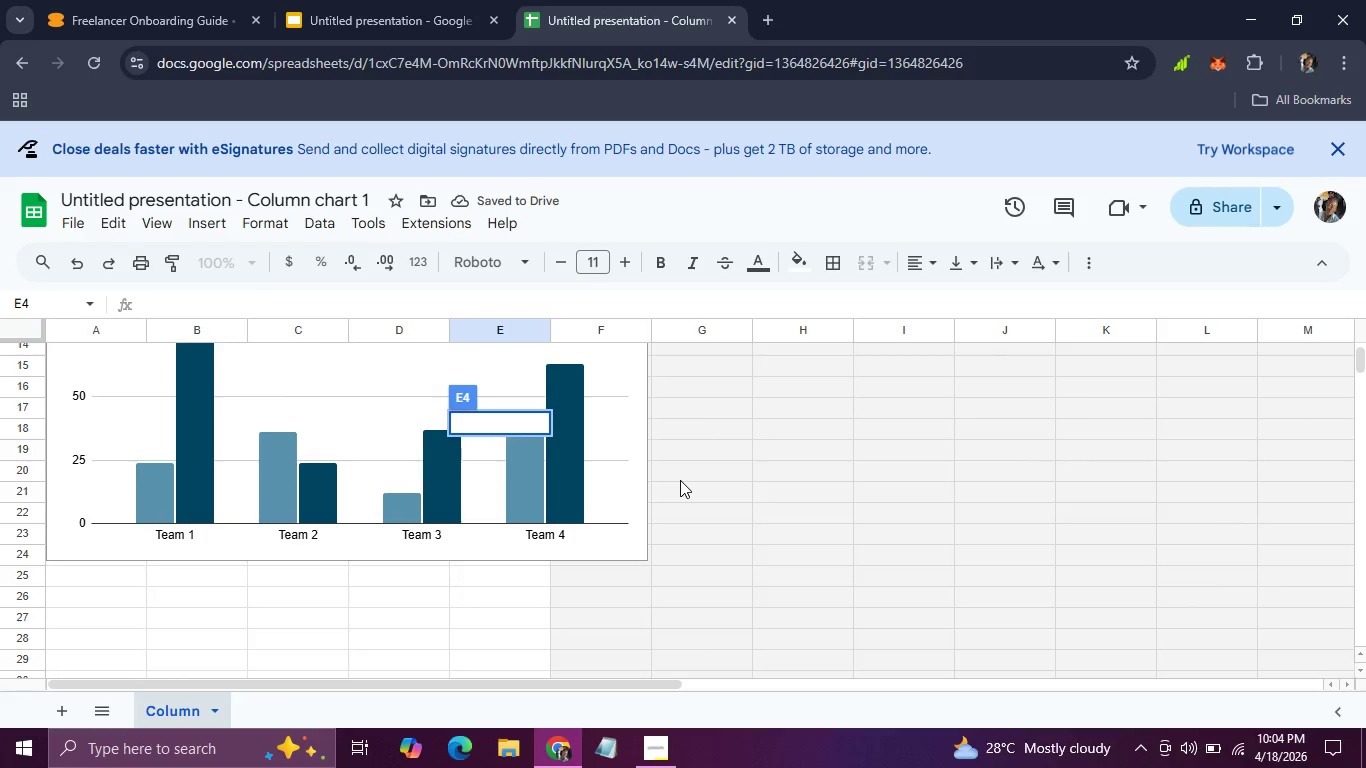 
left_click([680, 480])
 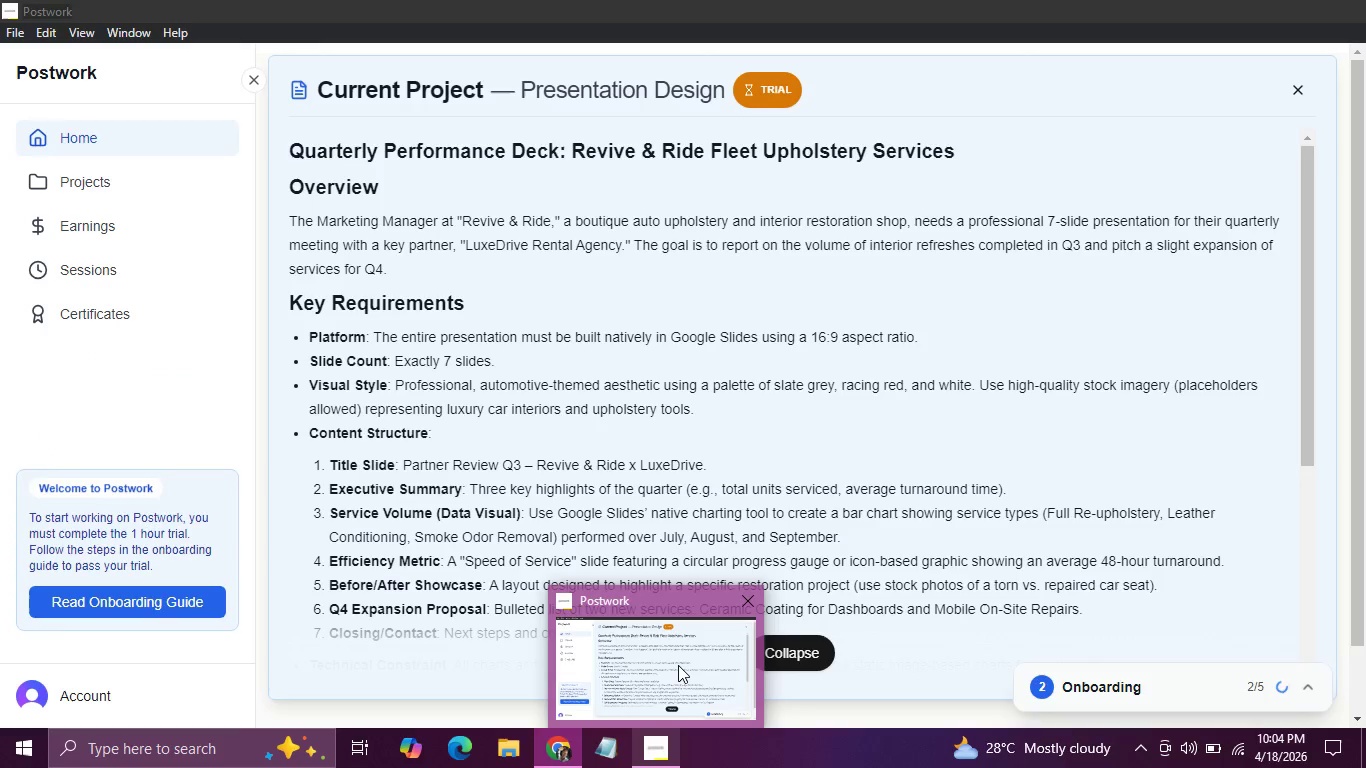 
scroll: coordinate [680, 480], scroll_direction: up, amount: 7.0
 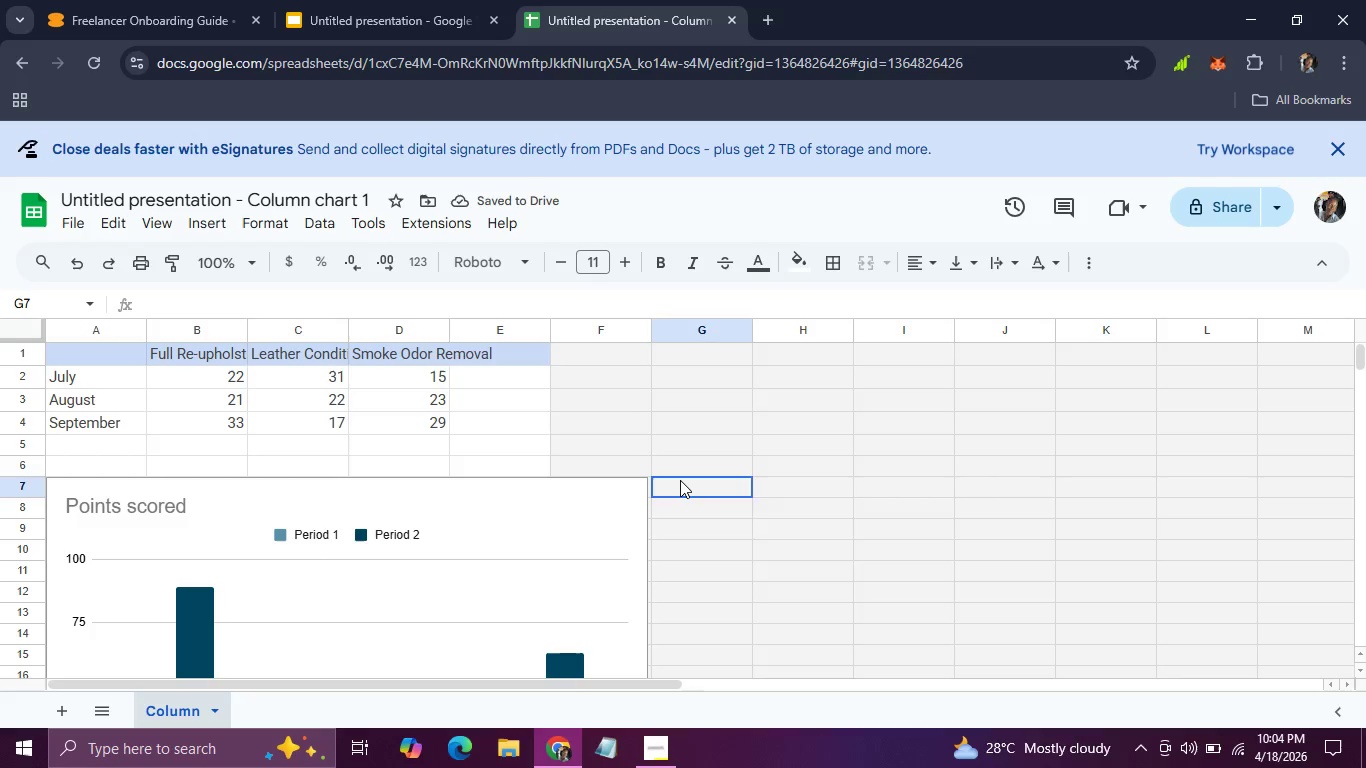 
left_click([678, 665])
 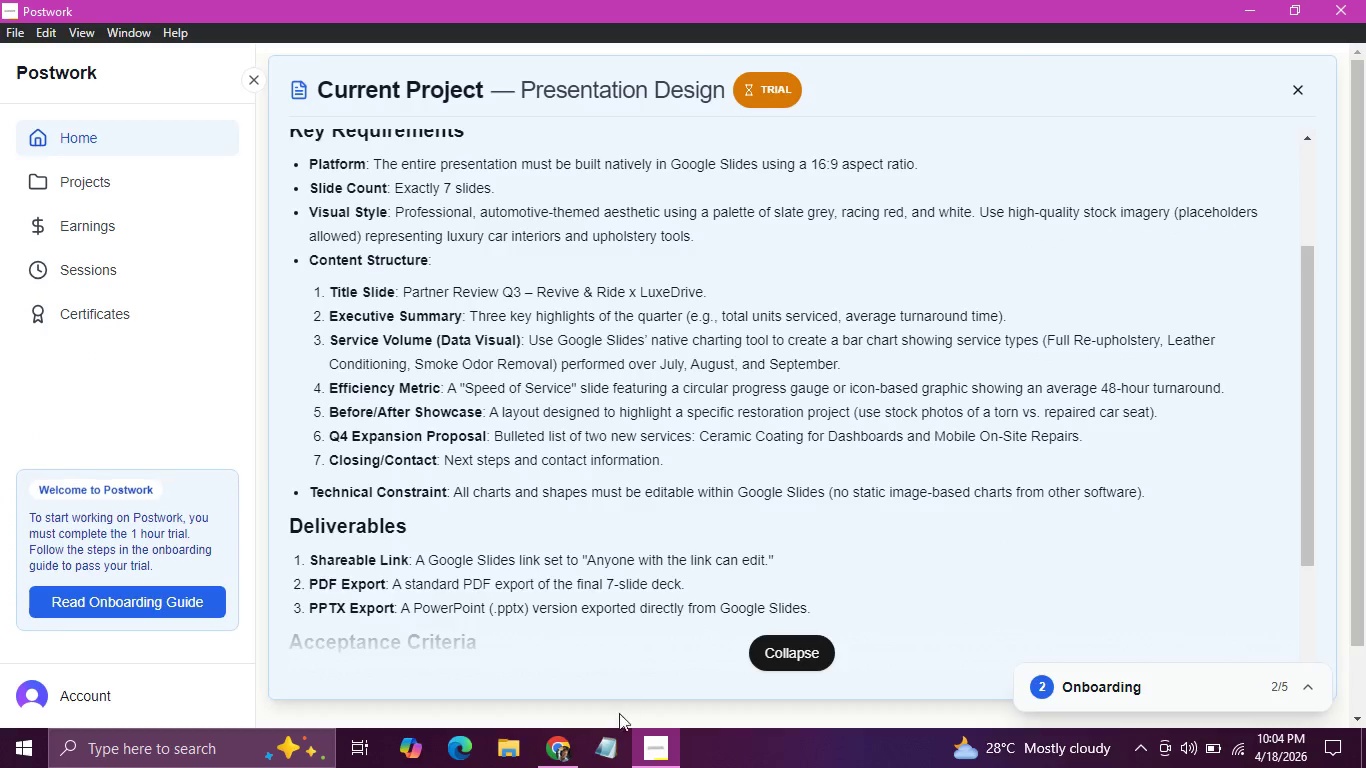 
wait(6.75)
 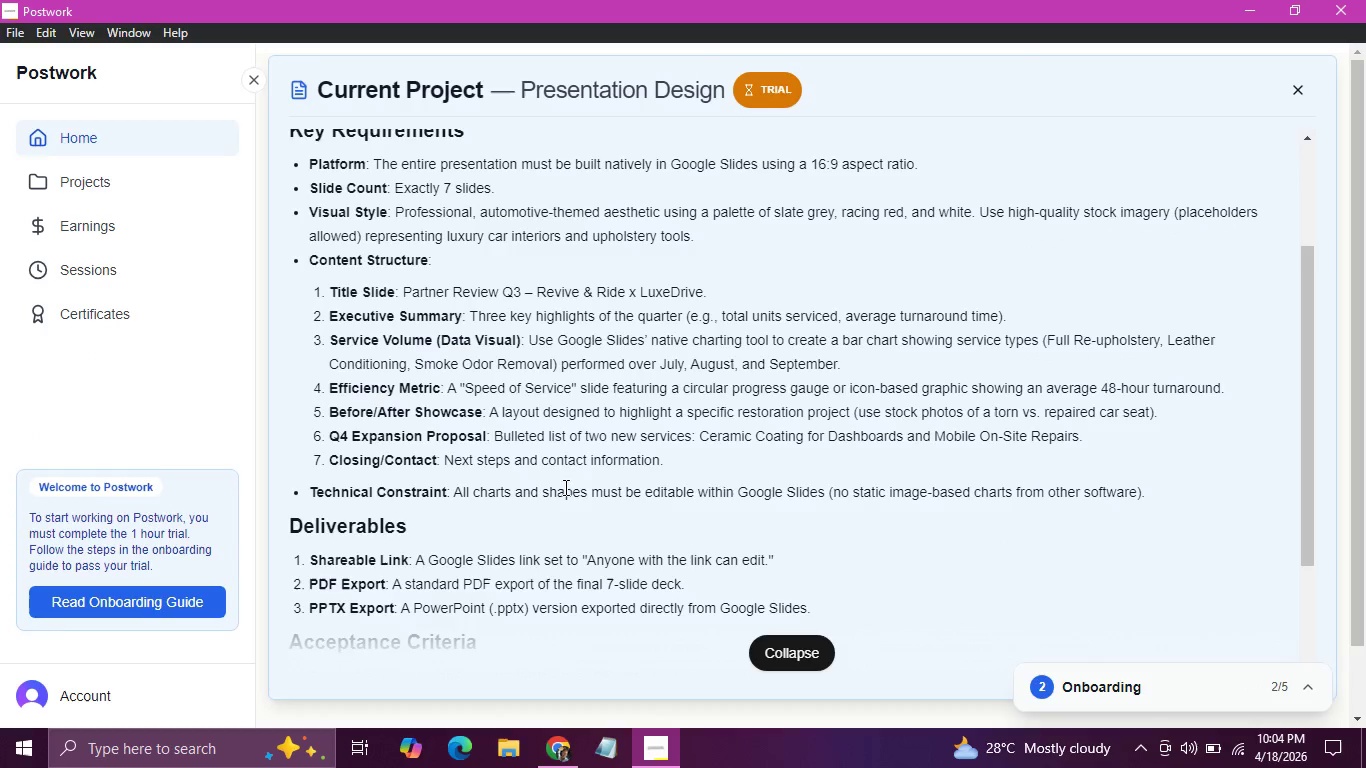 
left_click([561, 679])
 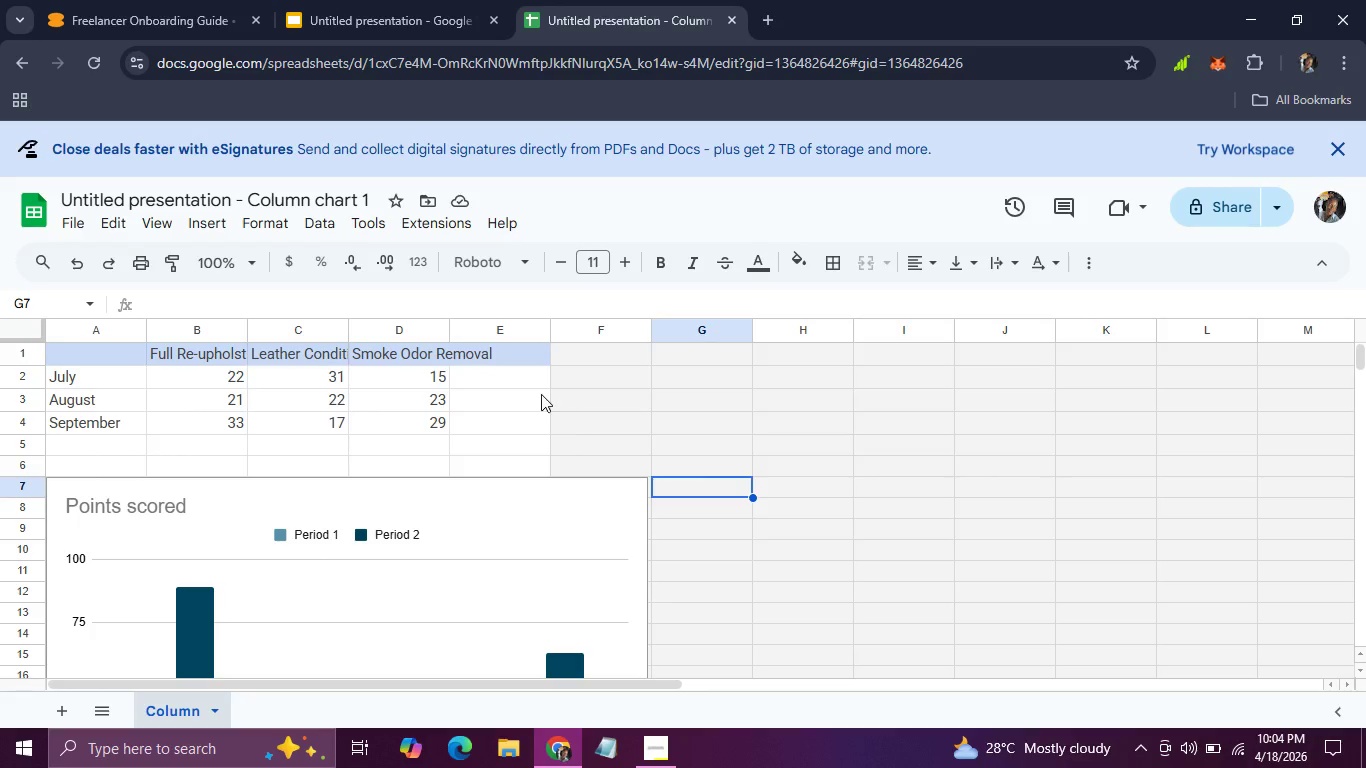 
left_click([531, 394])
 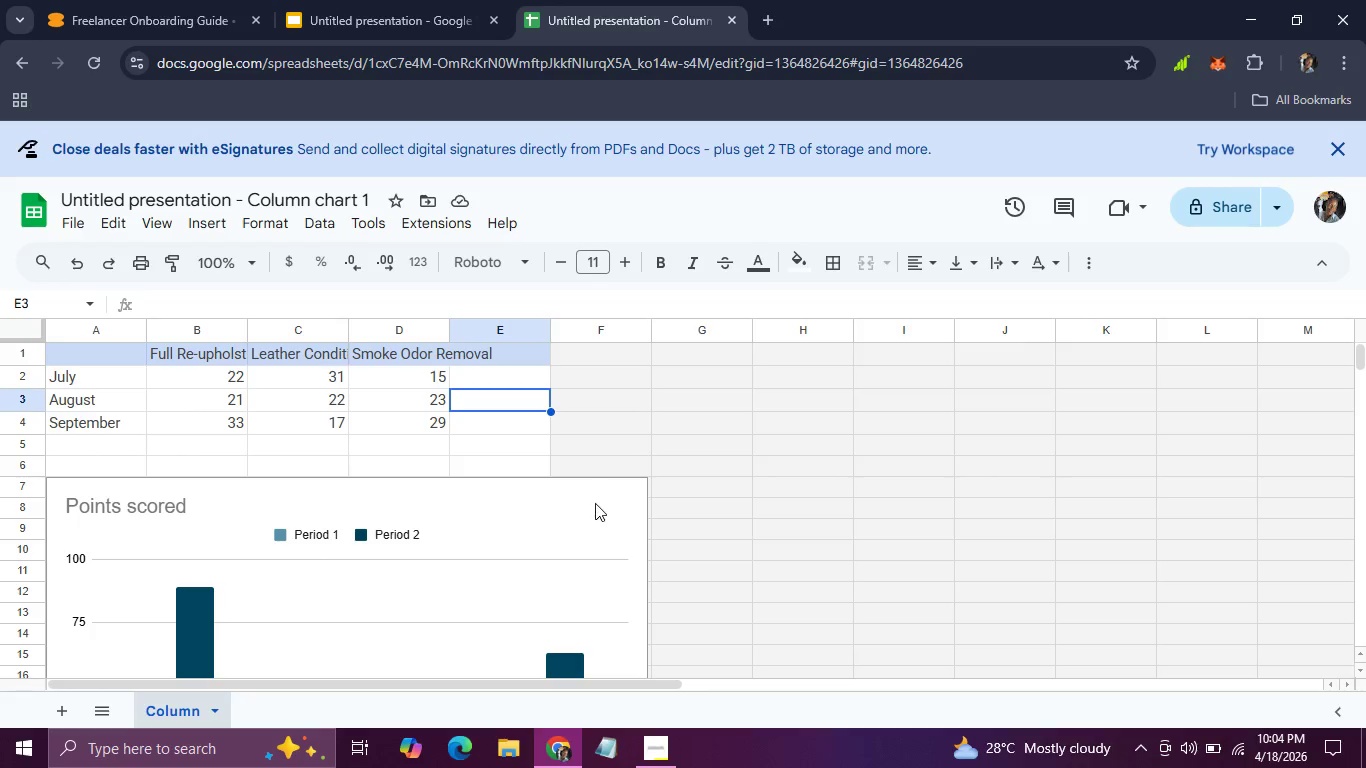 
left_click([595, 503])
 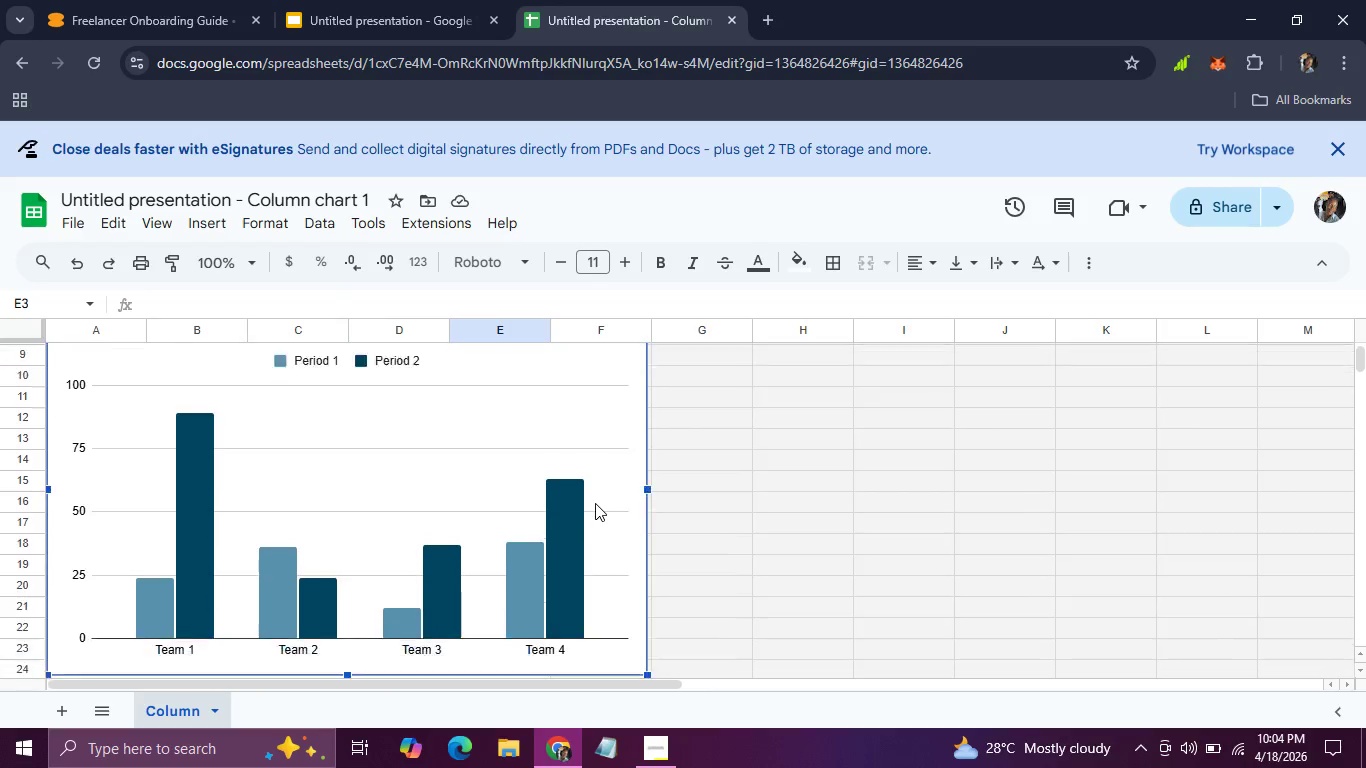 
scroll: coordinate [595, 503], scroll_direction: none, amount: 0.0
 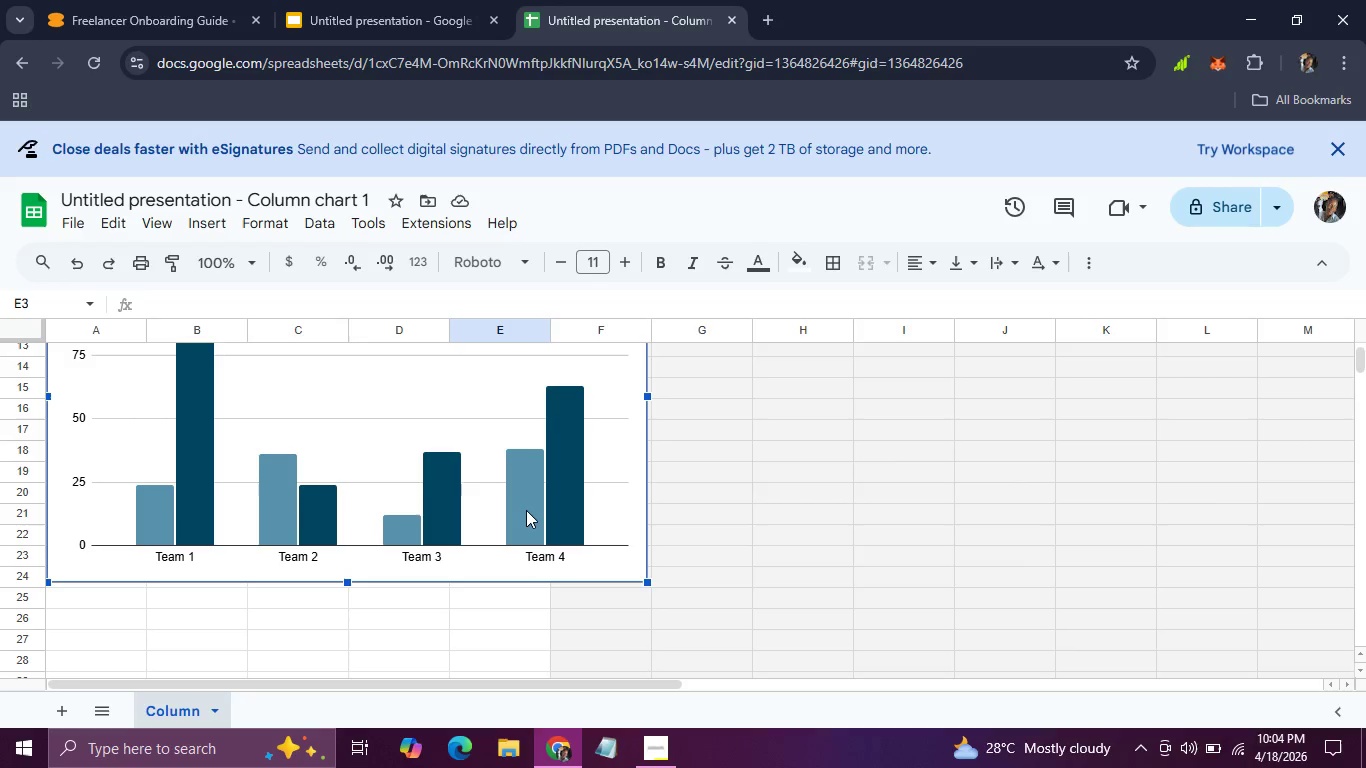 
double_click([526, 510])
 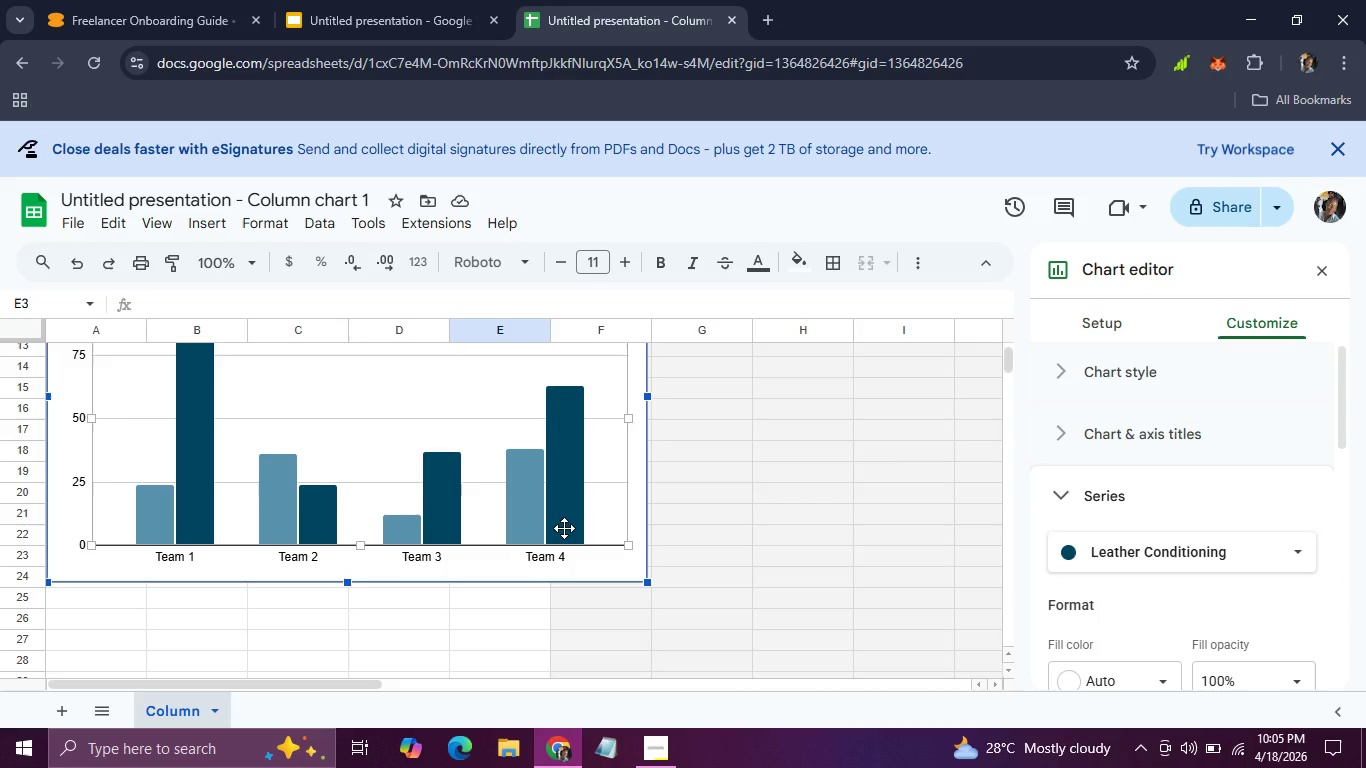 
wait(5.28)
 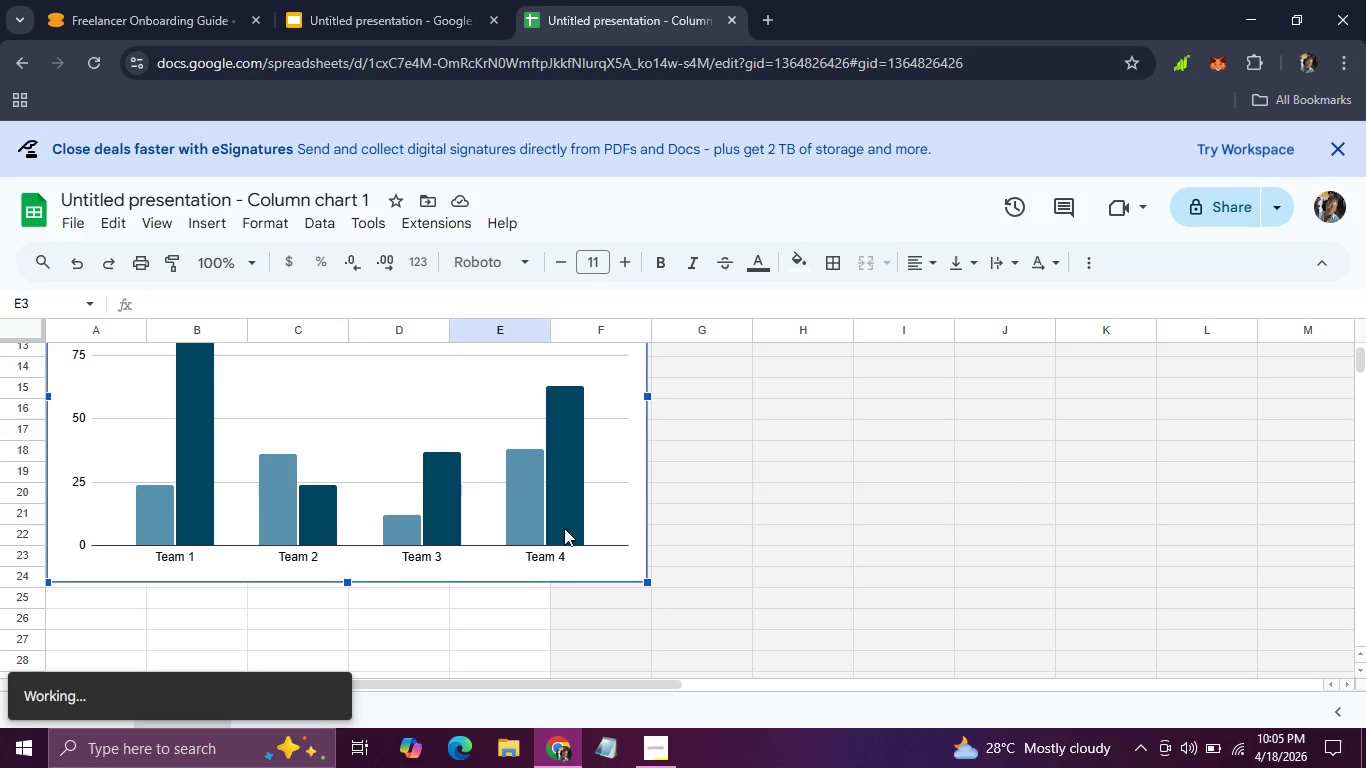 
scroll: coordinate [564, 483], scroll_direction: up, amount: 1.0
 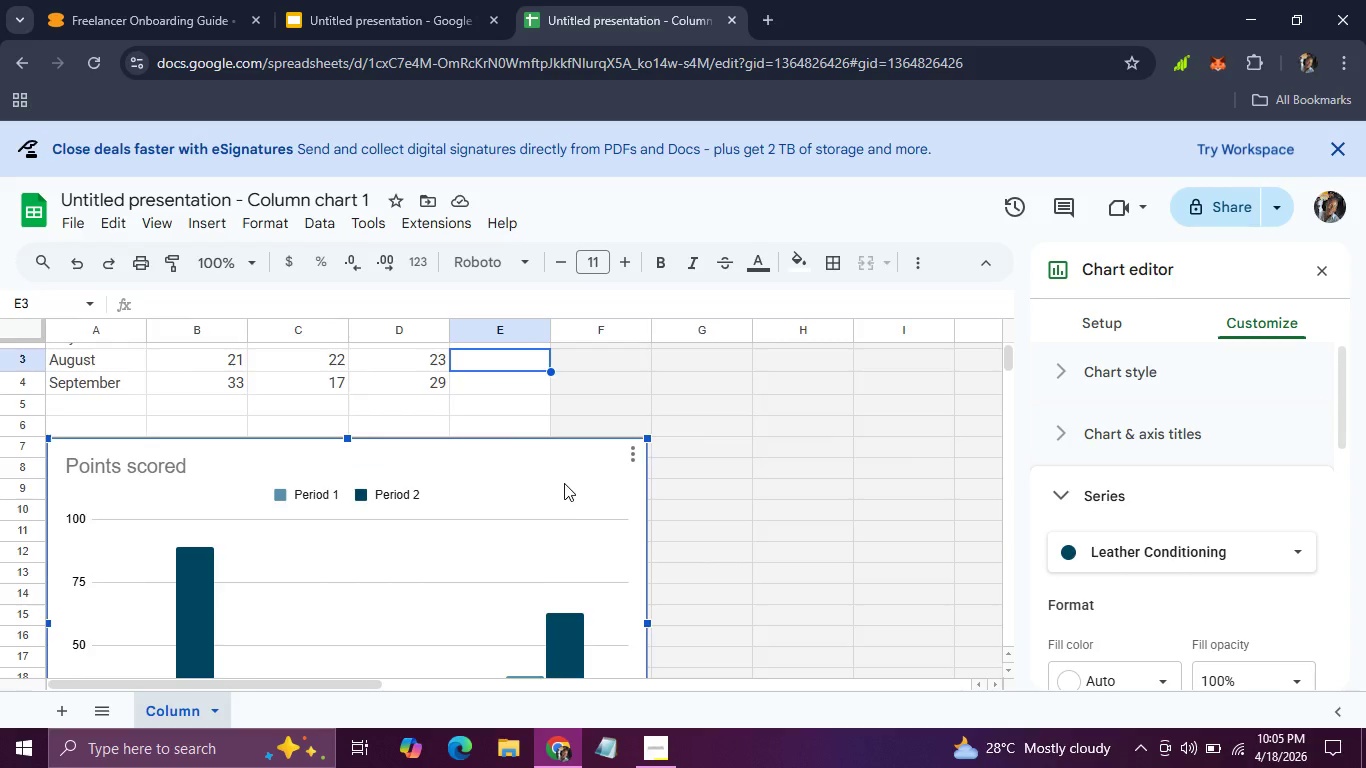 
scroll: coordinate [564, 483], scroll_direction: down, amount: 1.0
 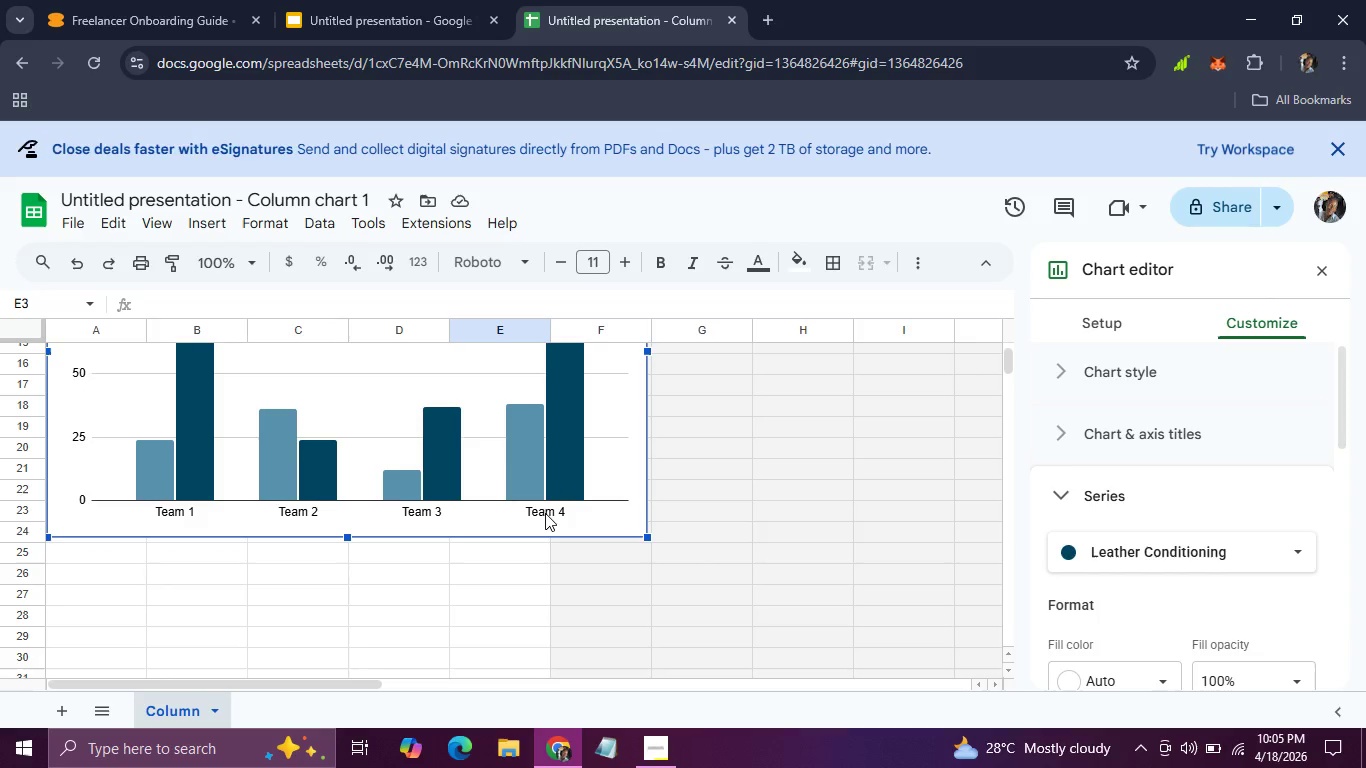 
double_click([545, 513])
 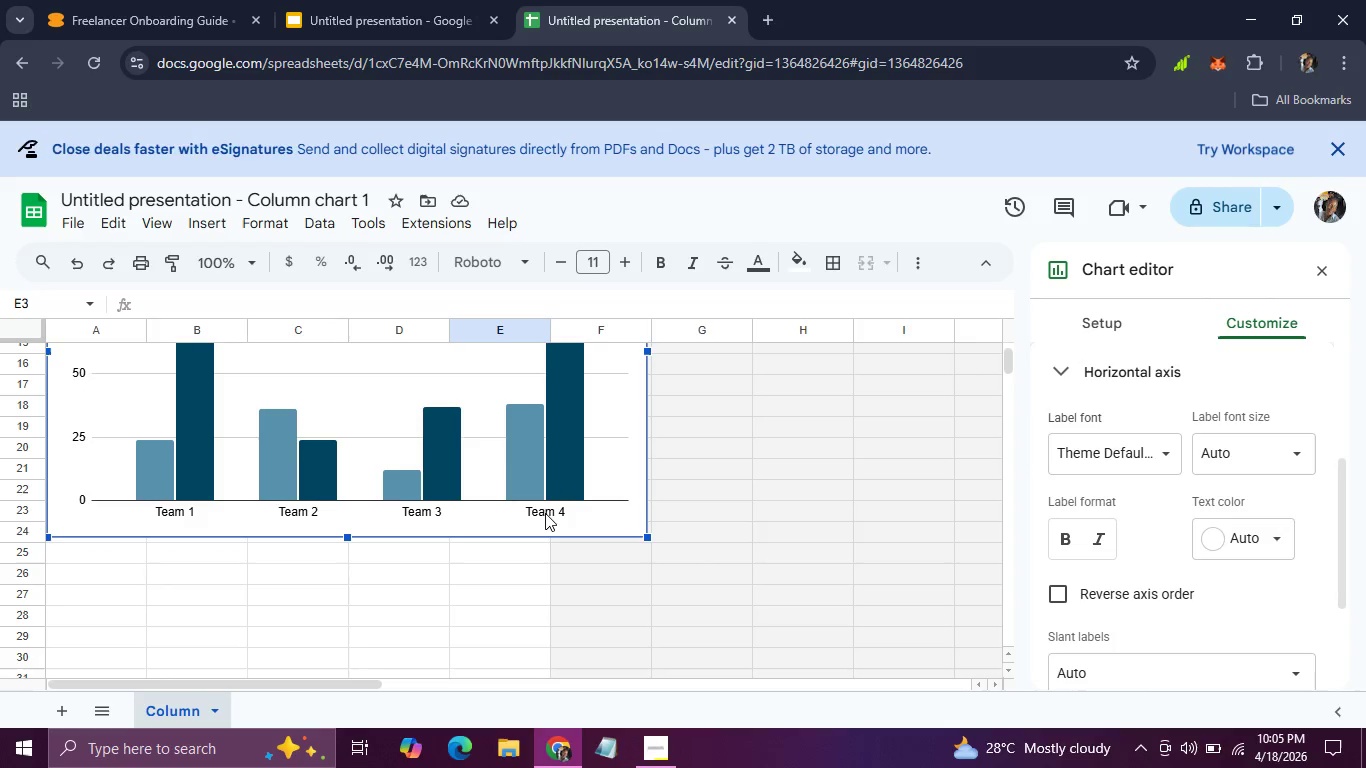 
triple_click([545, 513])
 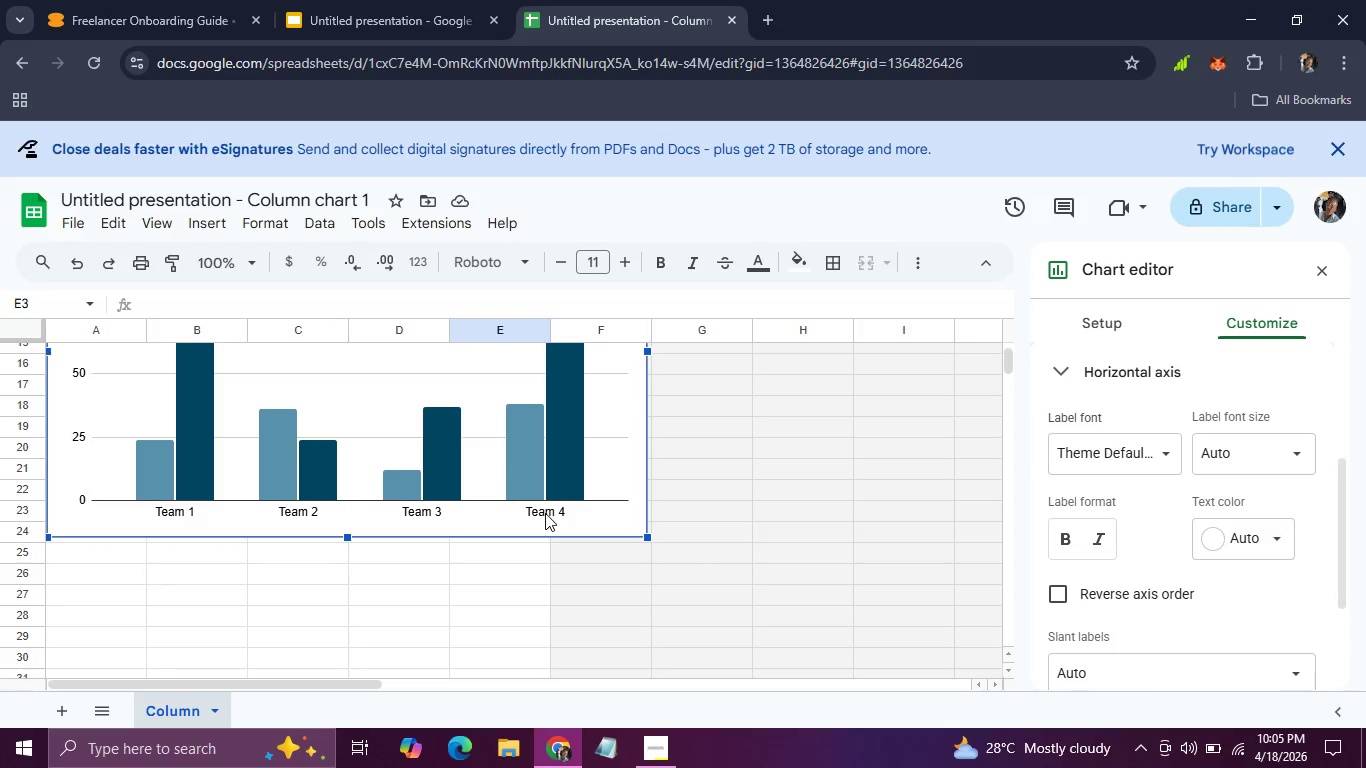 
triple_click([545, 513])
 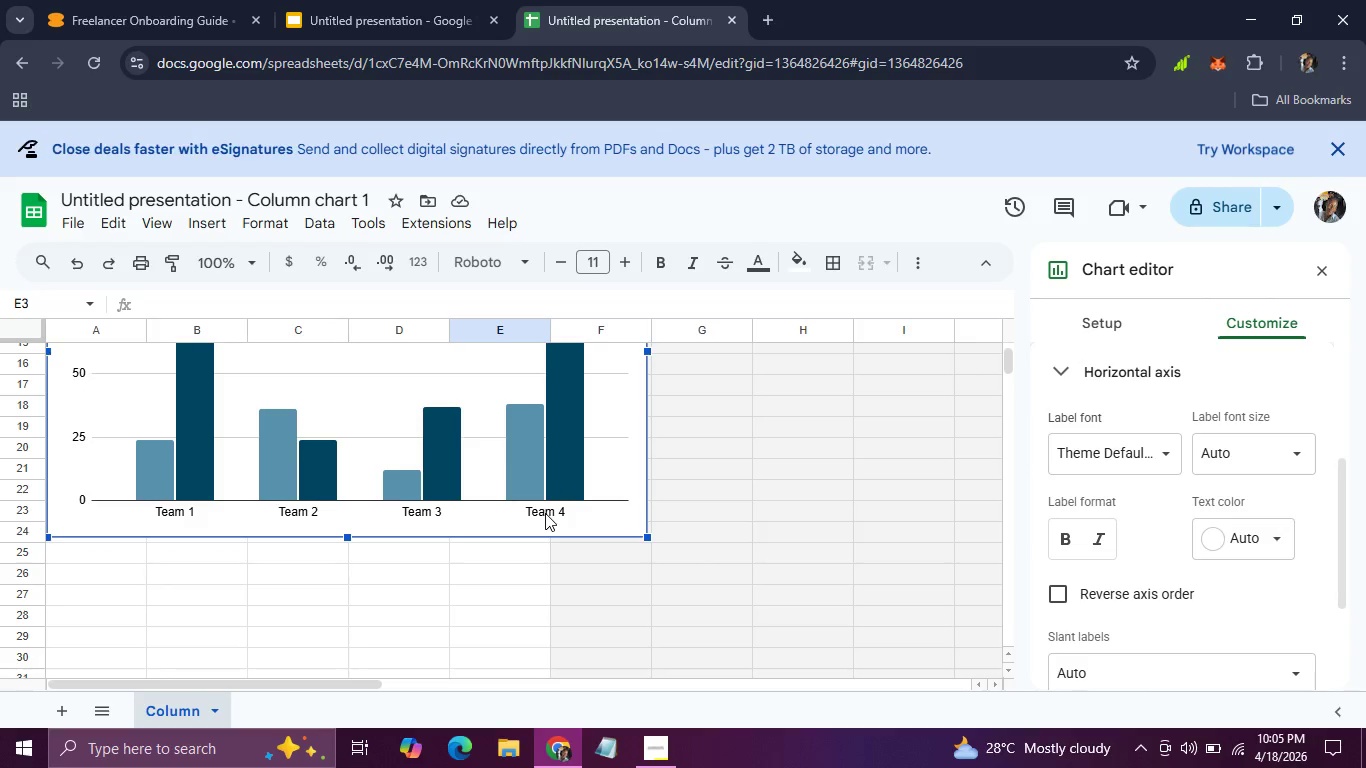 
double_click([545, 513])
 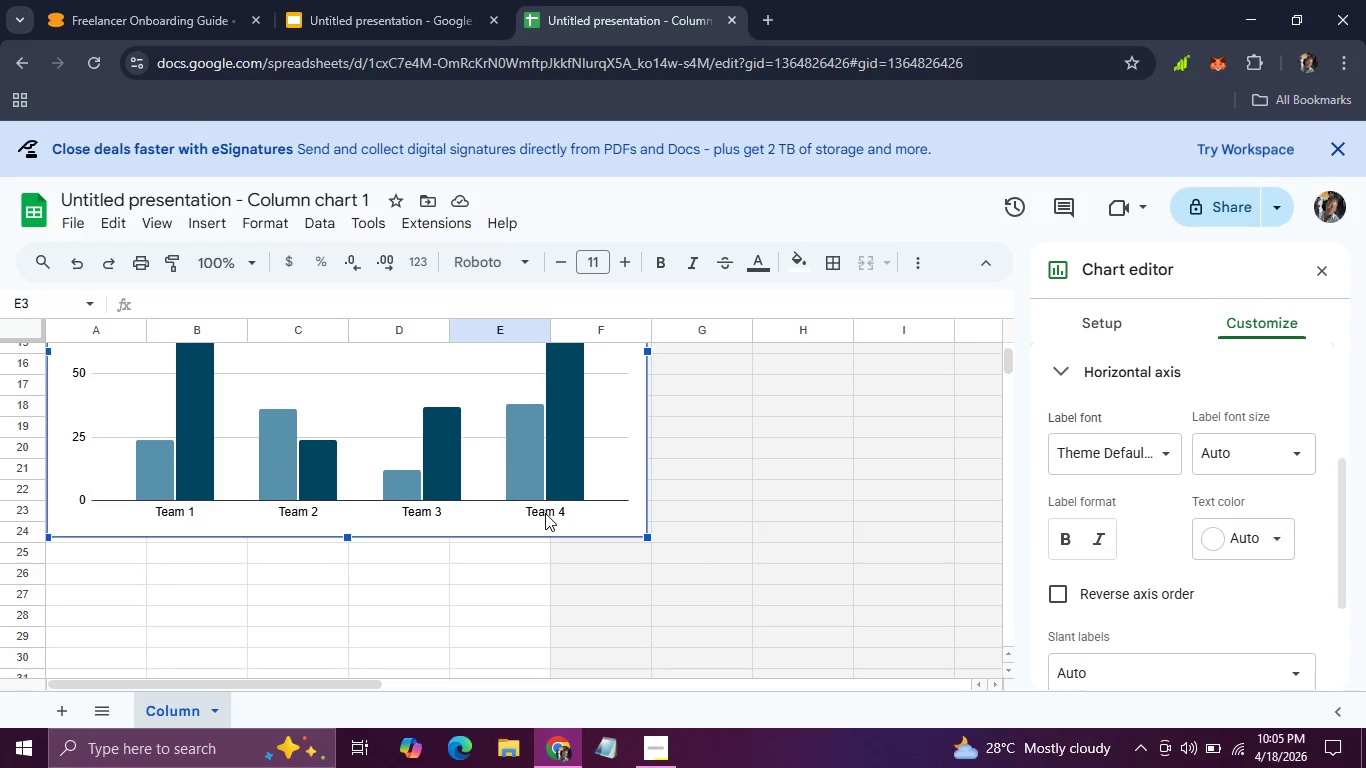 
triple_click([545, 513])
 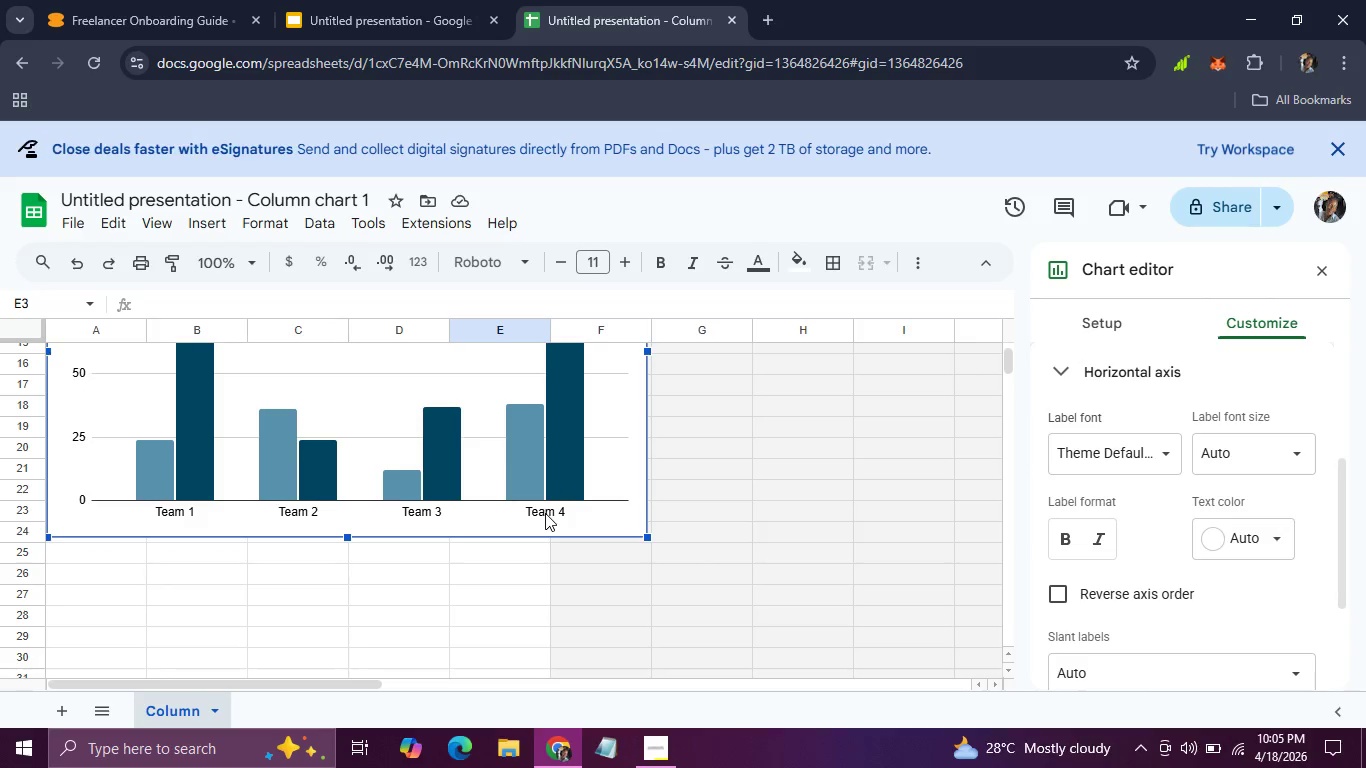 
triple_click([545, 513])
 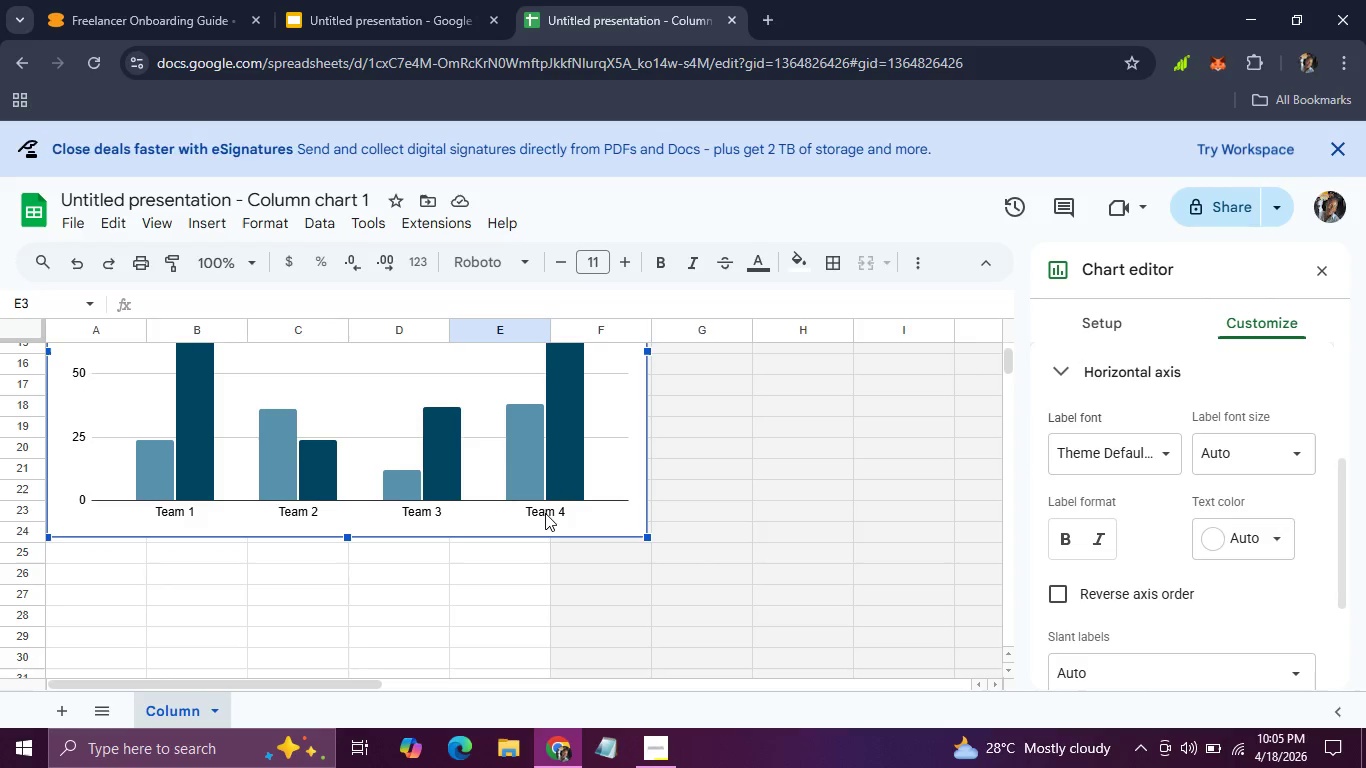 
triple_click([545, 513])
 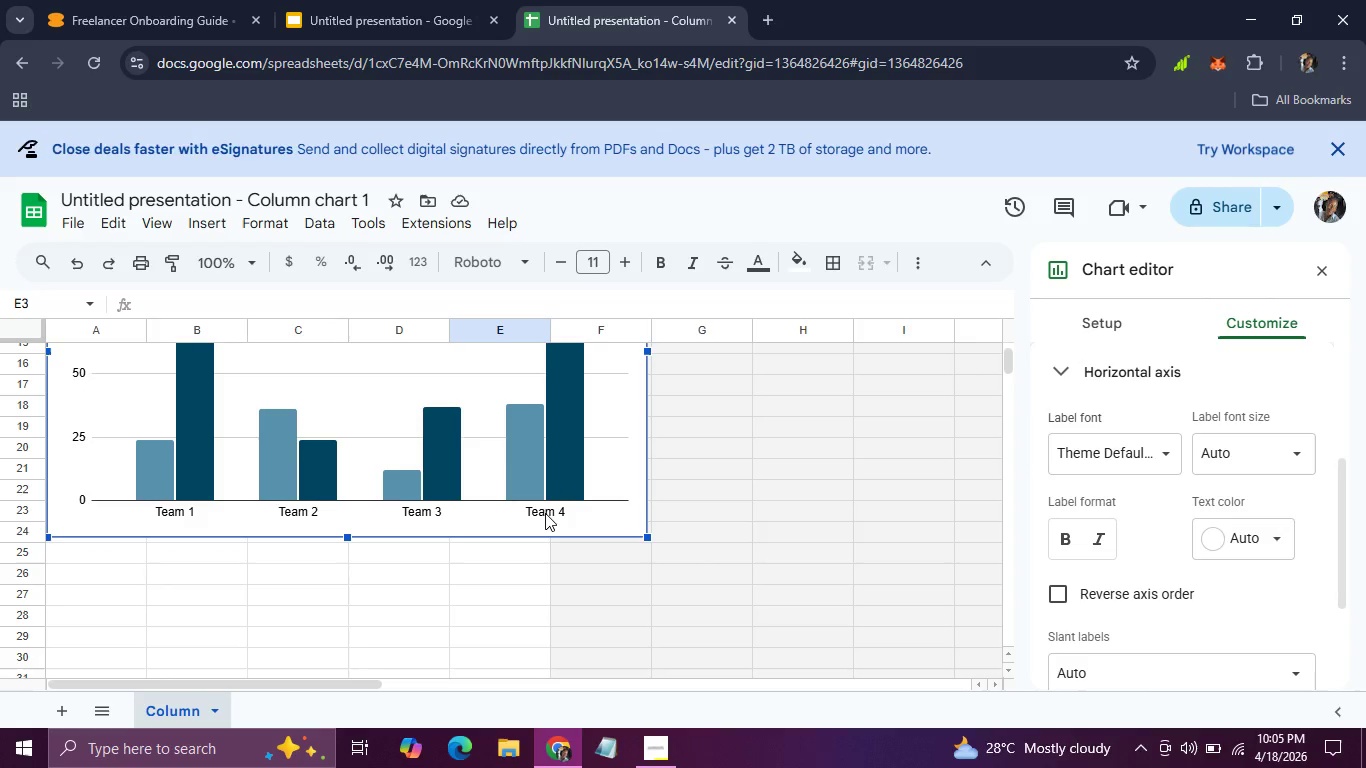 
triple_click([545, 513])
 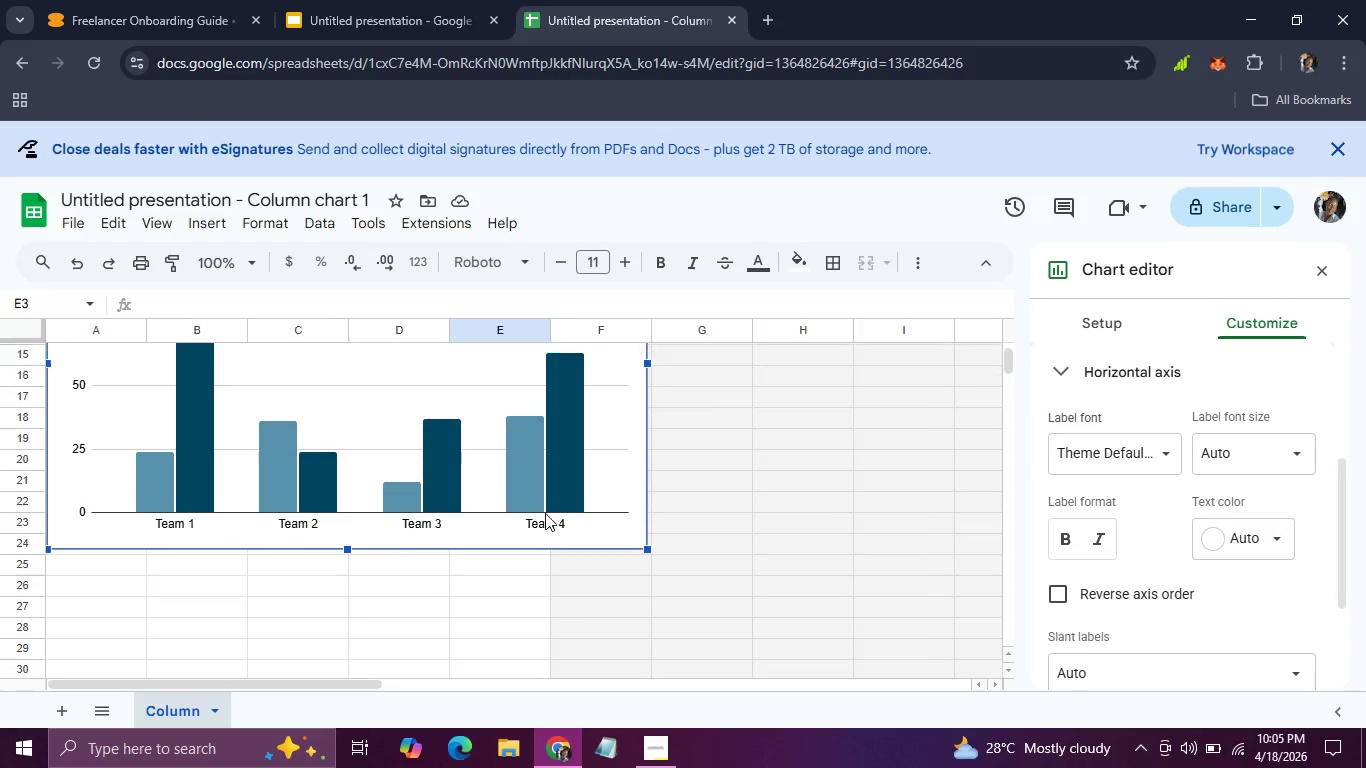 
scroll: coordinate [545, 513], scroll_direction: none, amount: 0.0
 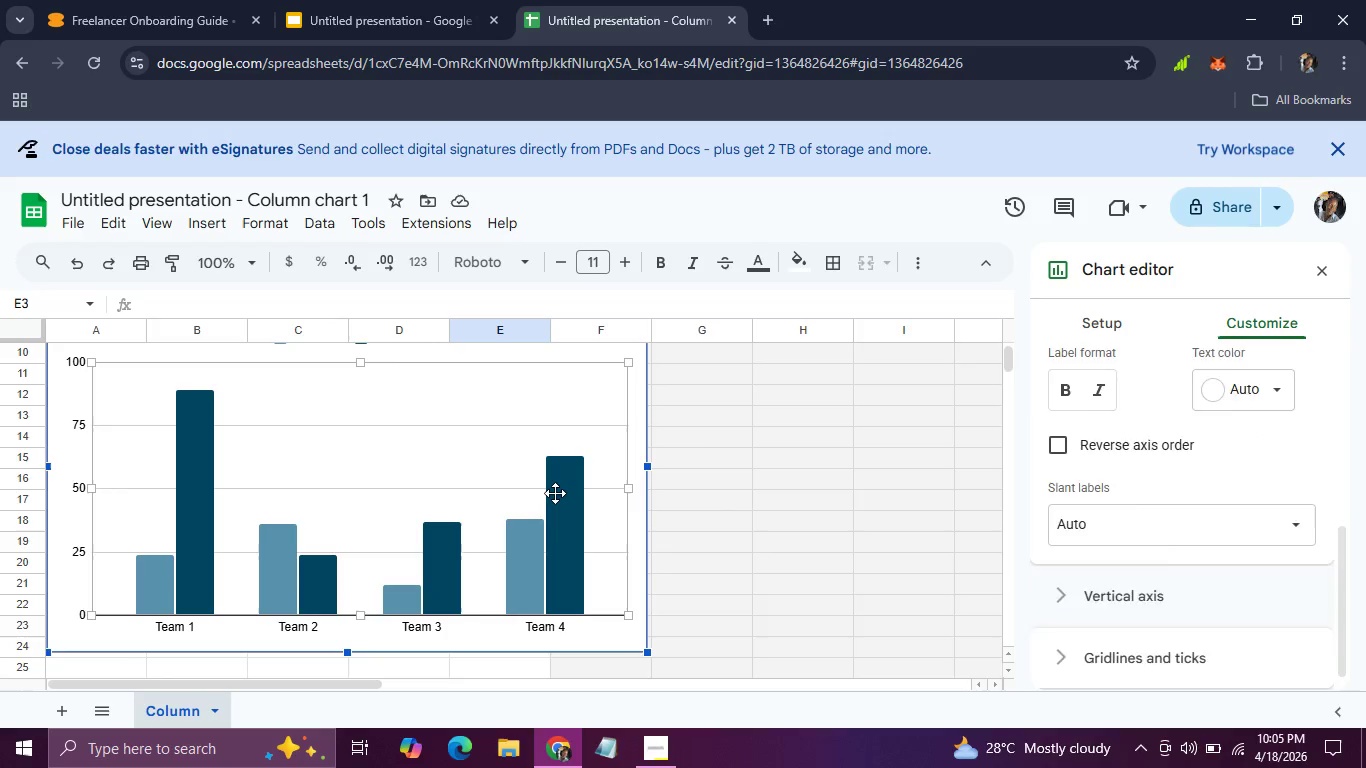 
double_click([555, 493])
 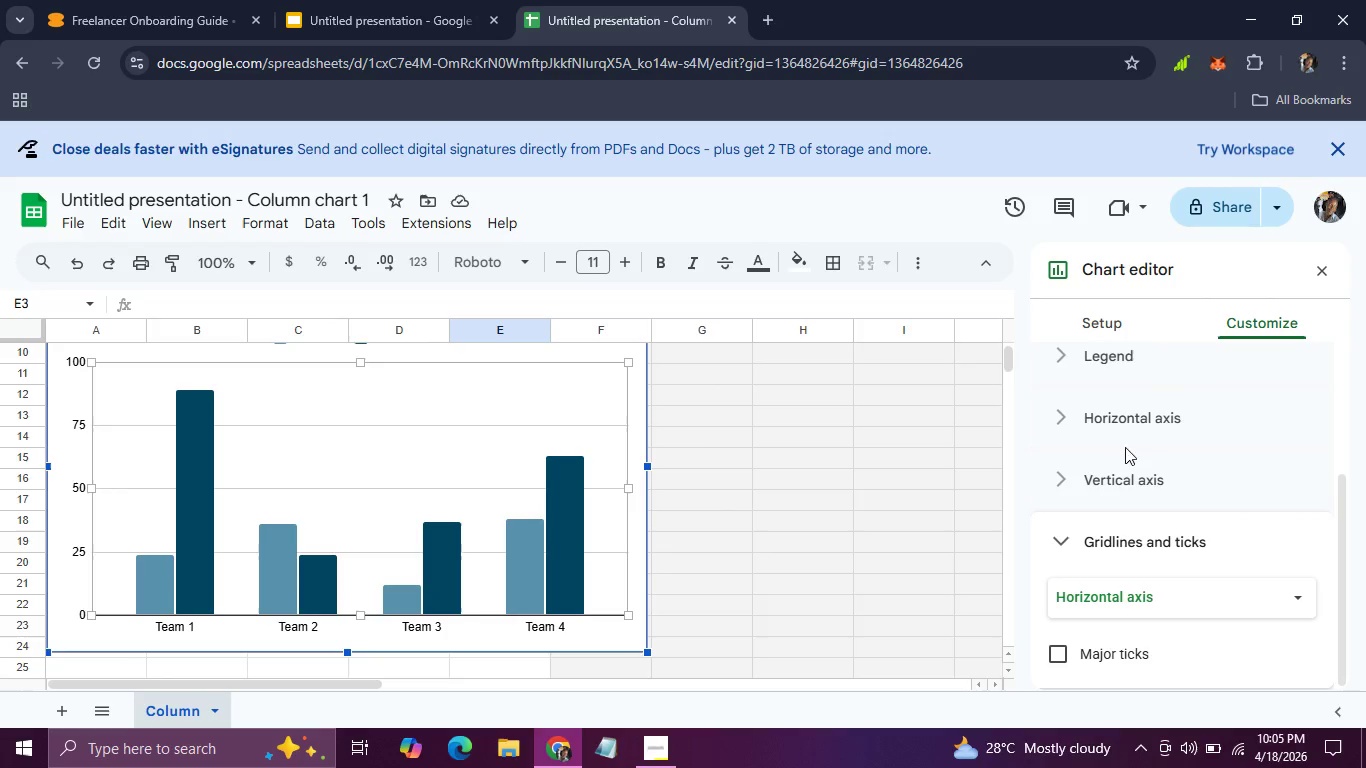 
scroll: coordinate [1121, 426], scroll_direction: up, amount: 2.0
 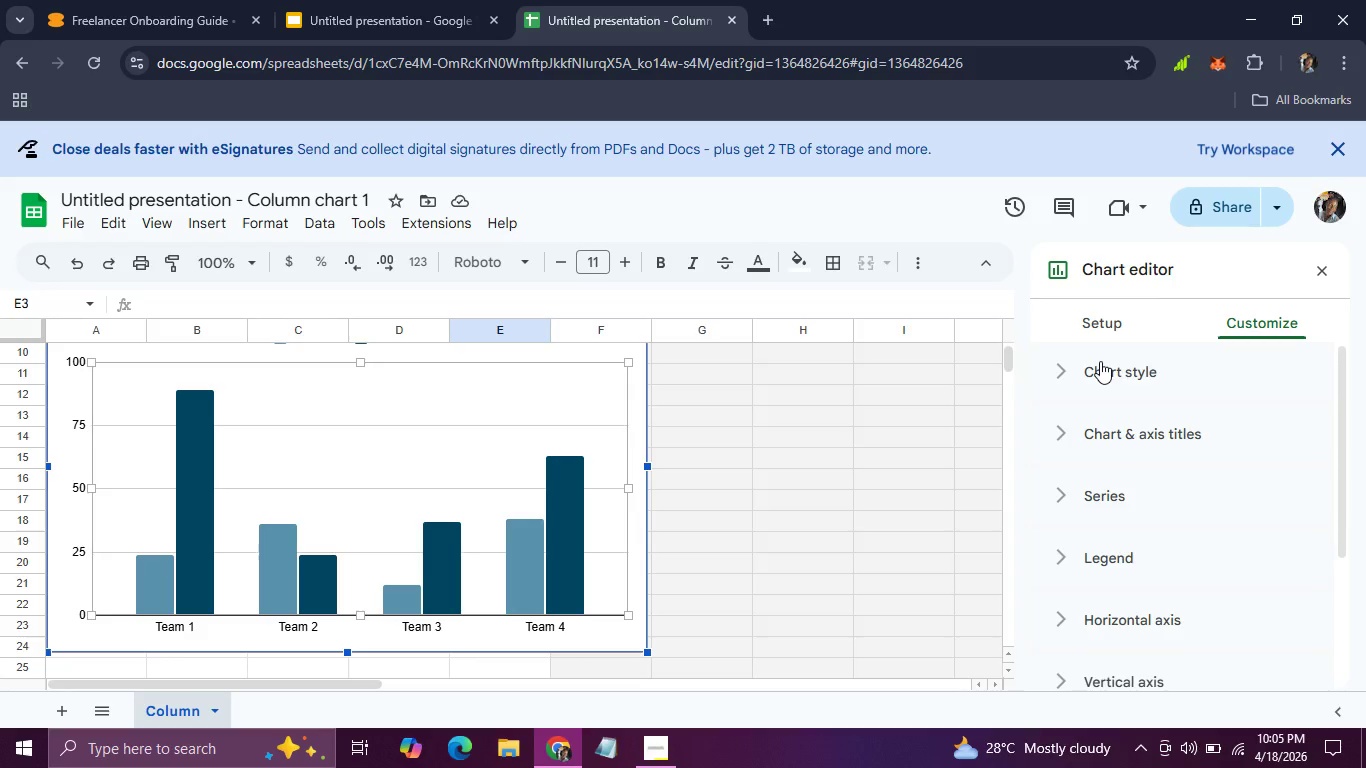 
left_click([1100, 361])
 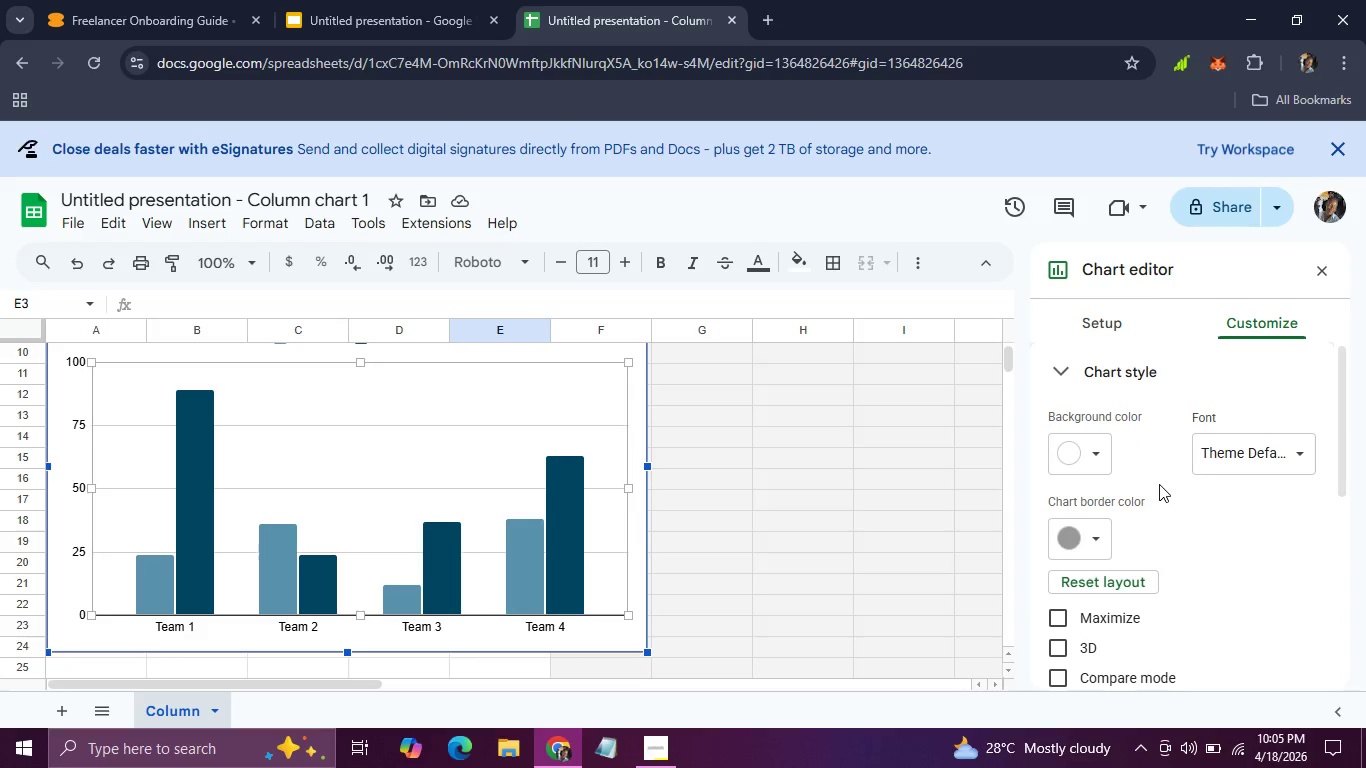 
scroll: coordinate [1159, 484], scroll_direction: none, amount: 0.0
 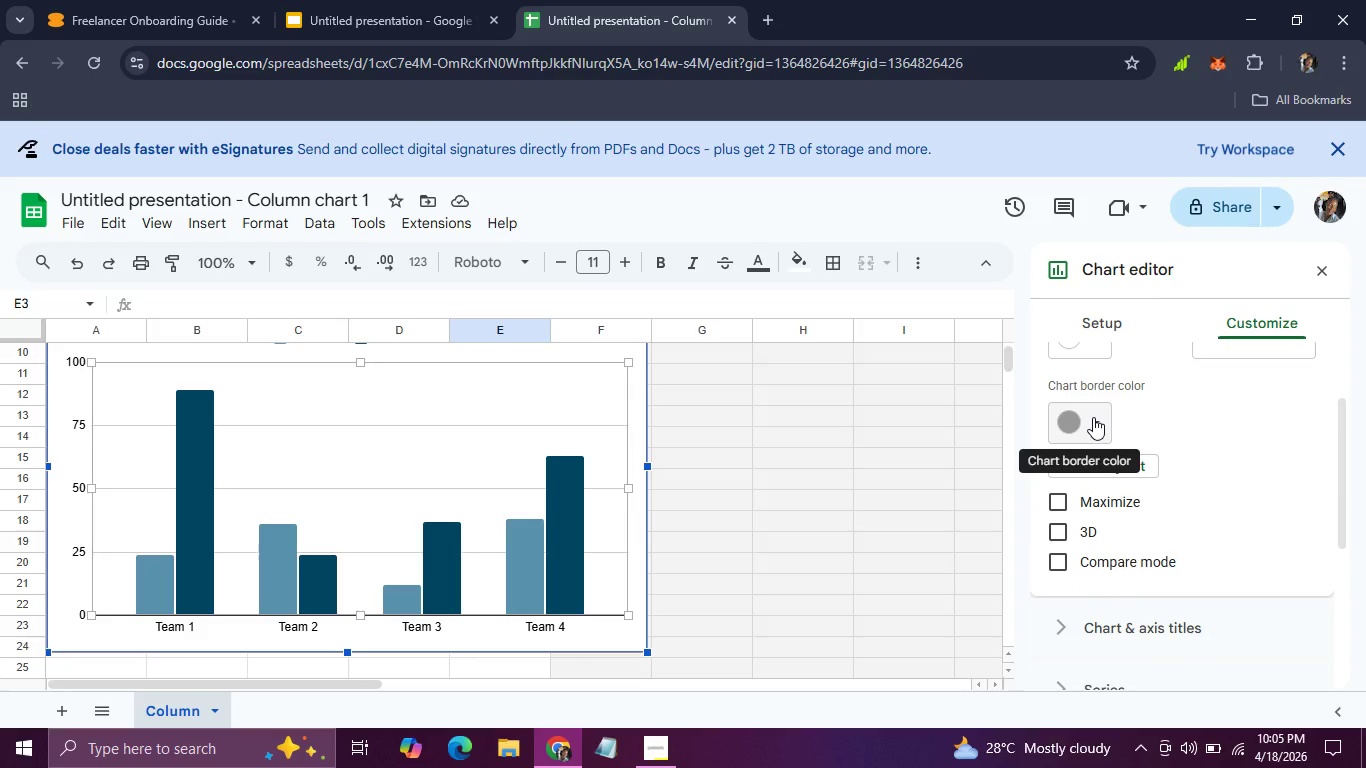 
left_click([1093, 417])
 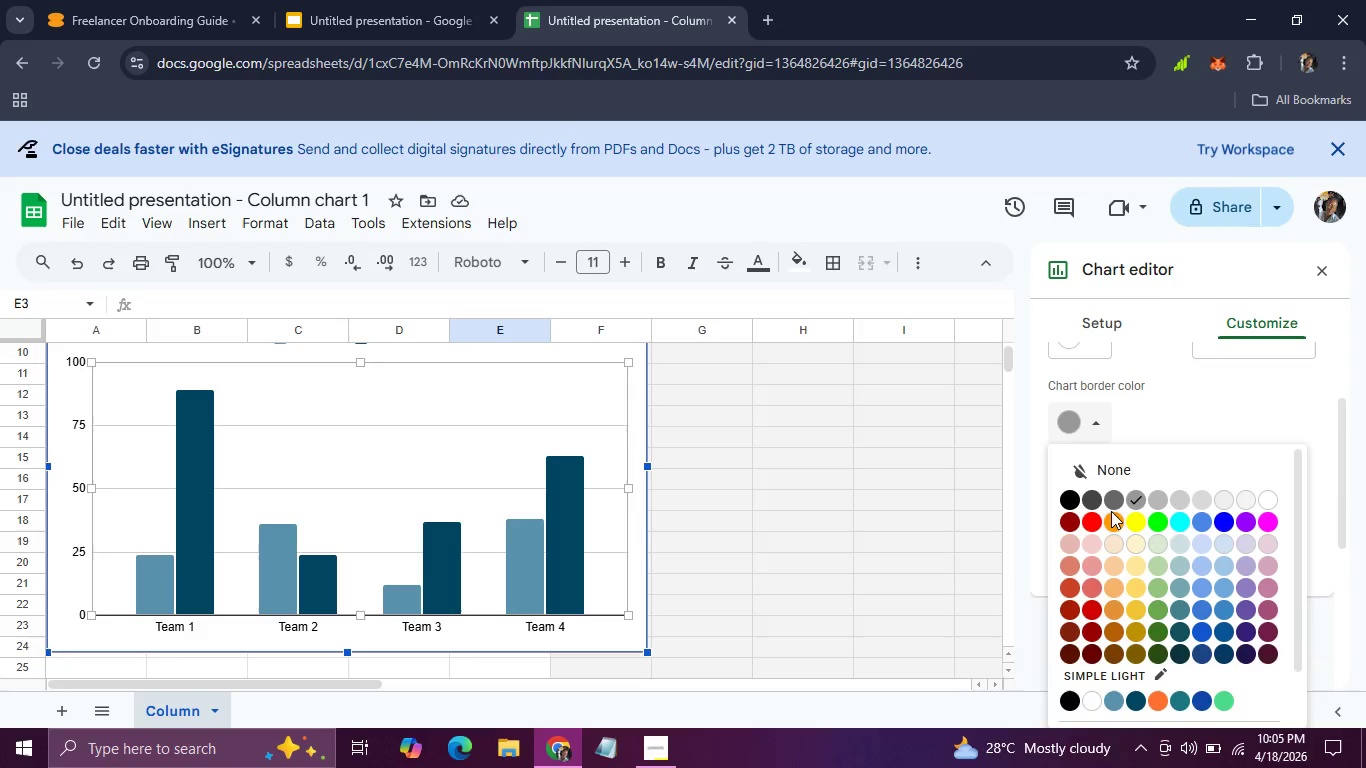 
scroll: coordinate [1112, 501], scroll_direction: down, amount: 2.0
 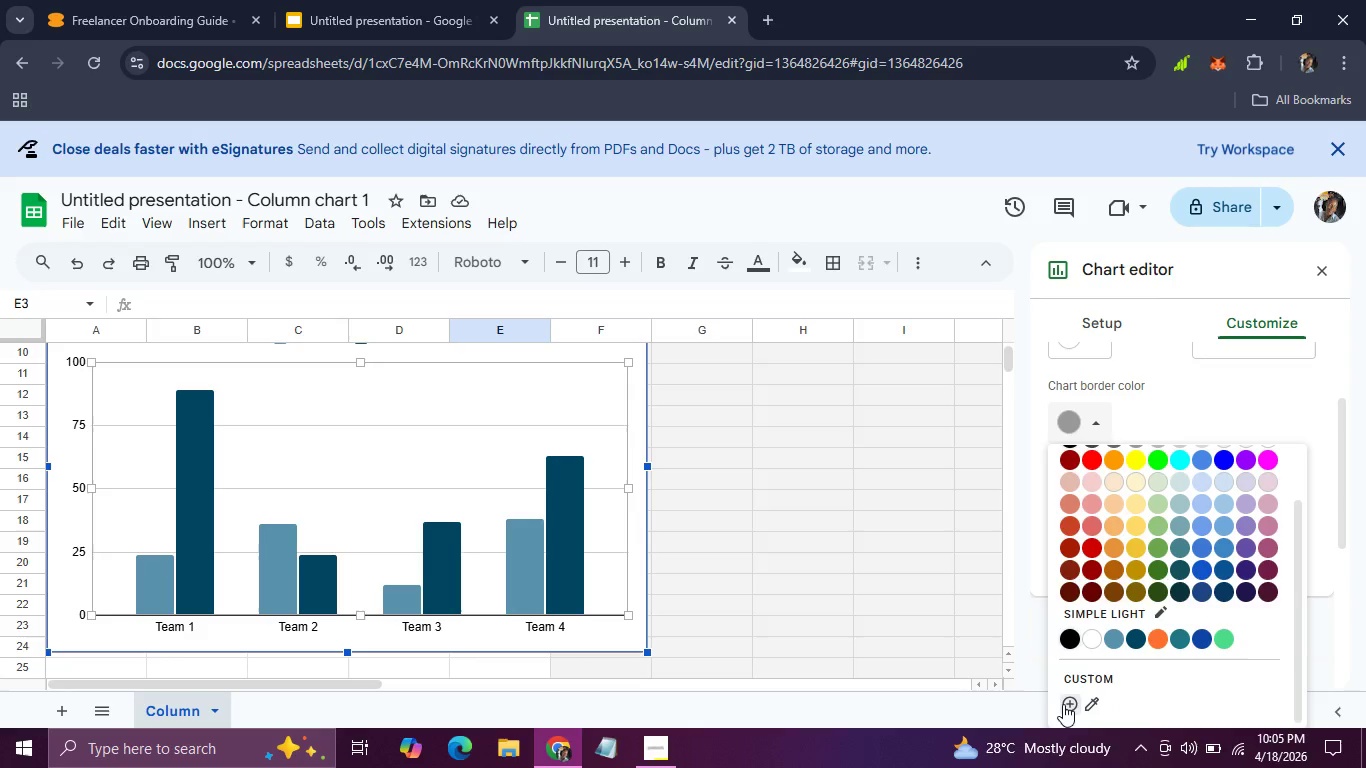 
left_click([1063, 704])
 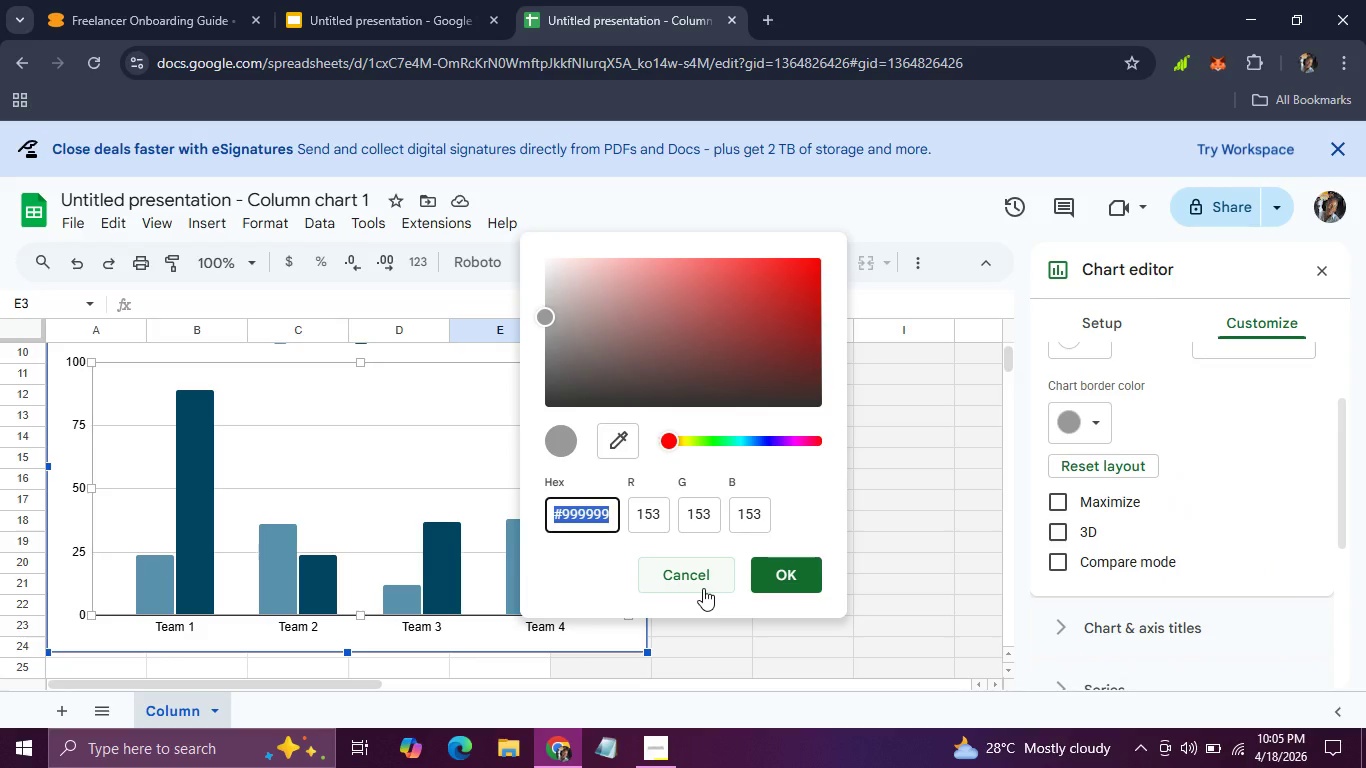 
wait(11.34)
 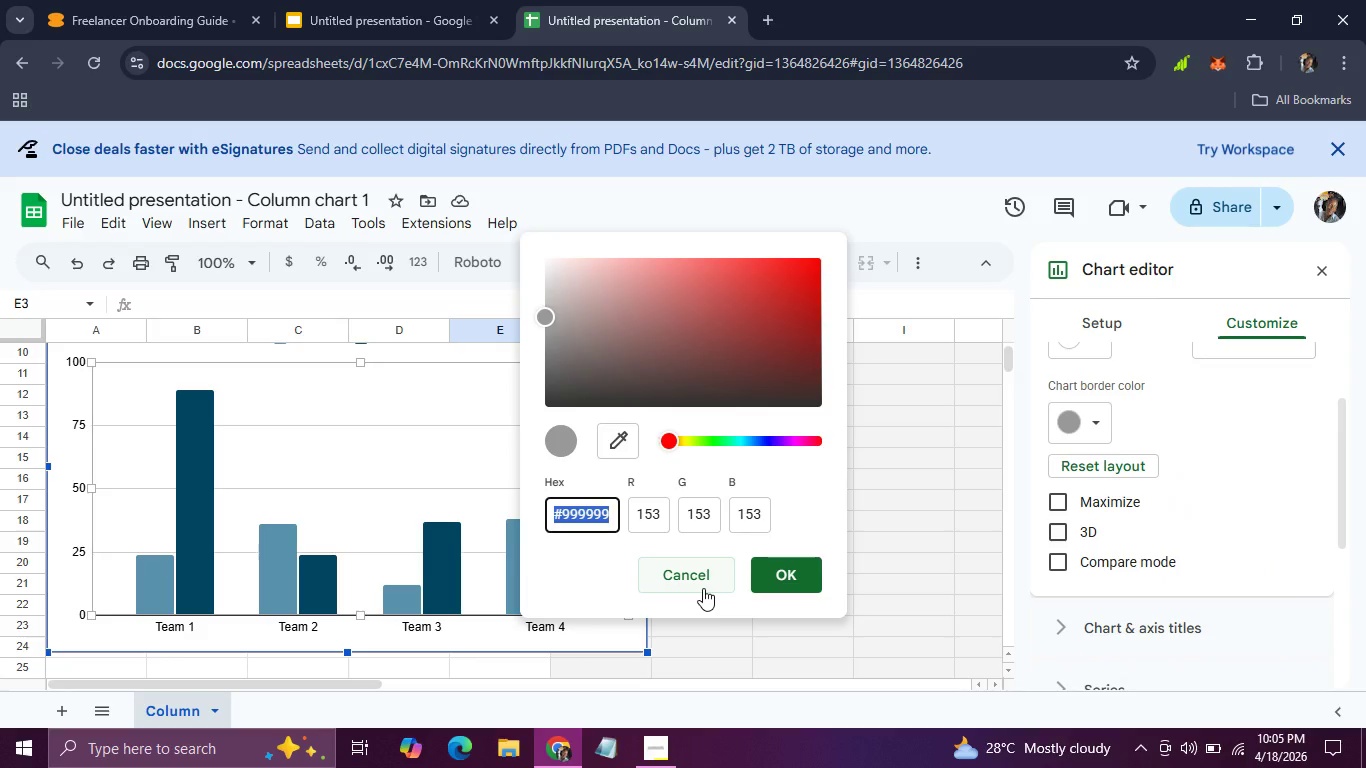 
type(708090)
 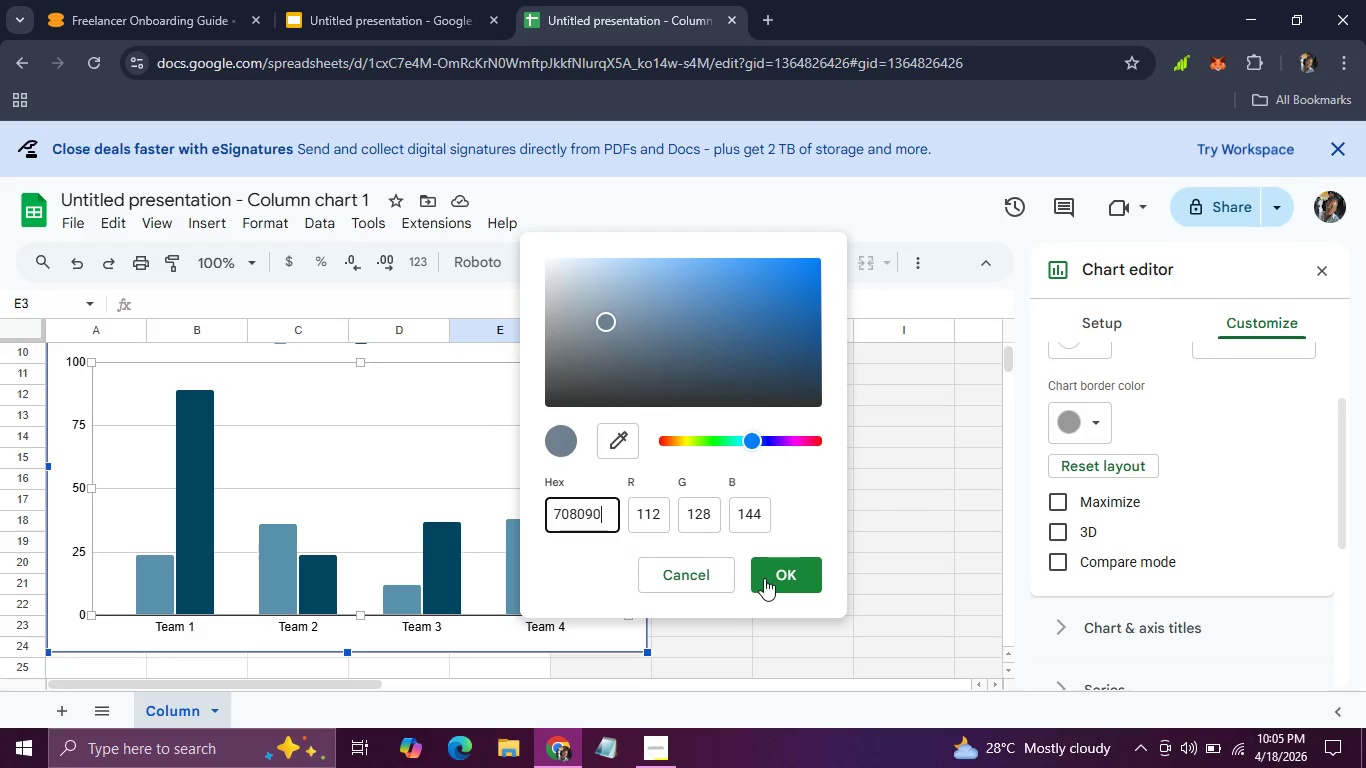 
left_click([770, 577])
 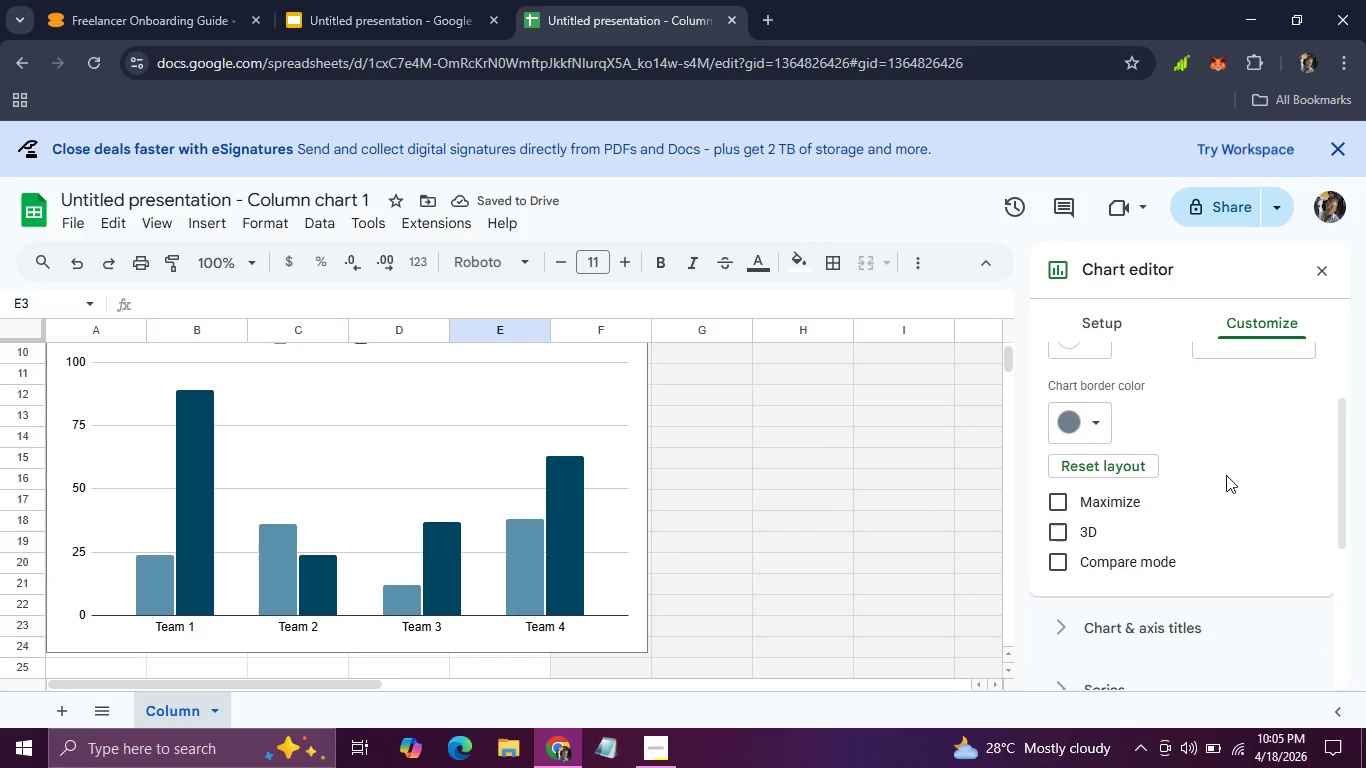 
scroll: coordinate [1272, 646], scroll_direction: none, amount: 0.0
 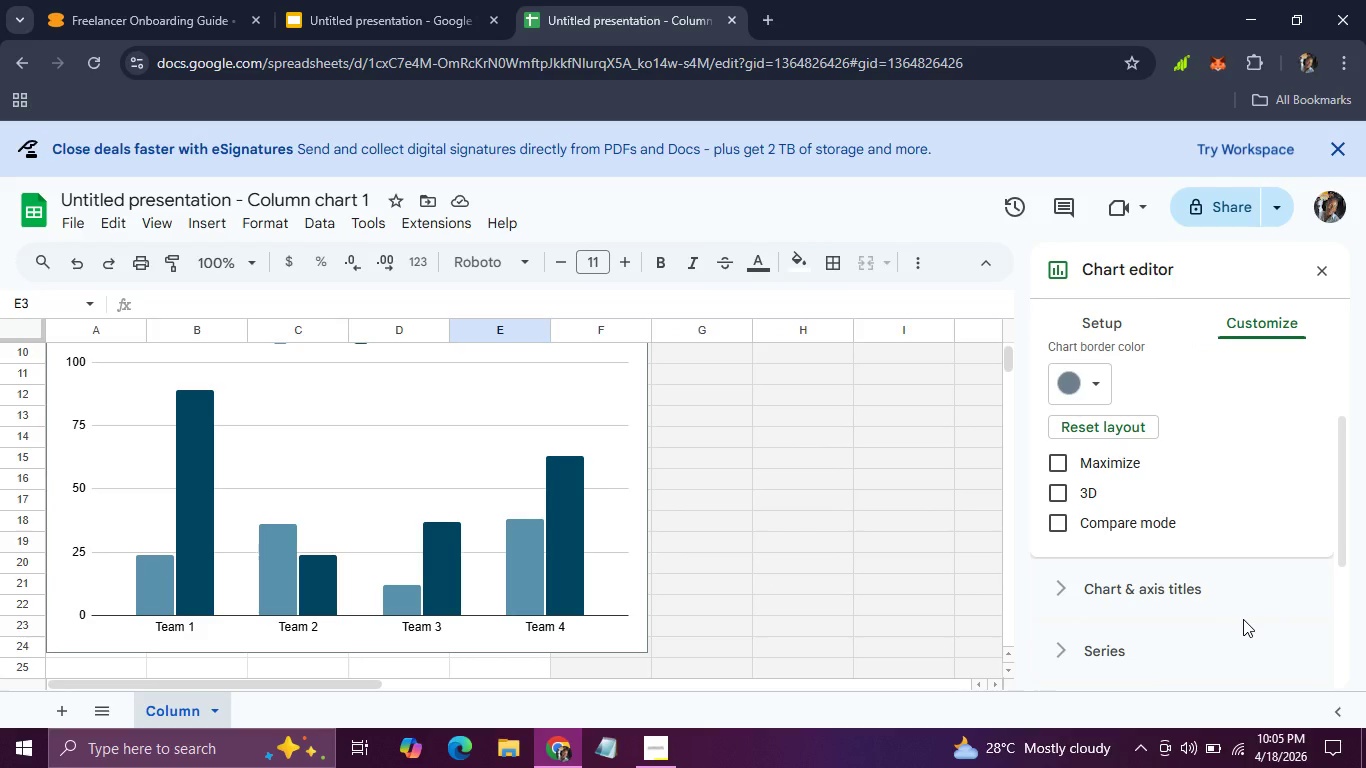 
left_click([1243, 619])
 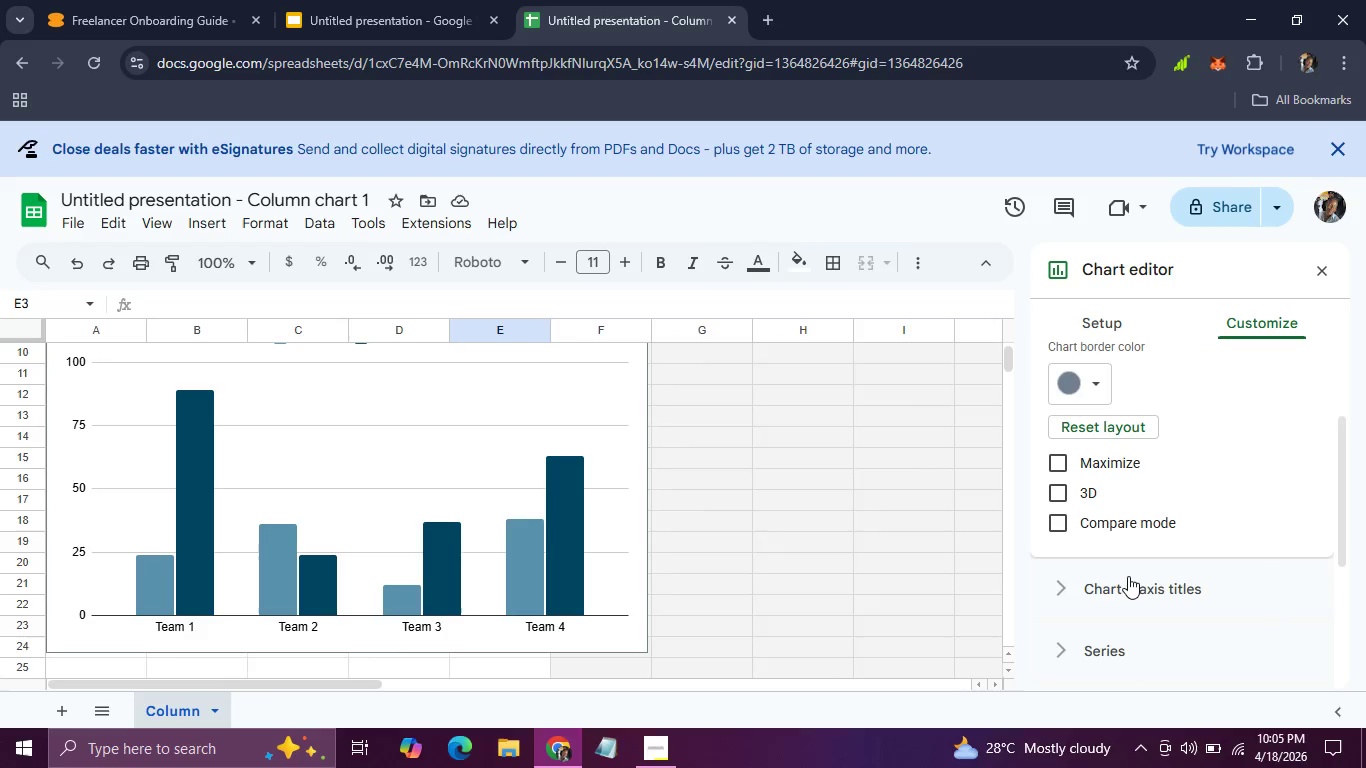 
left_click([1128, 576])
 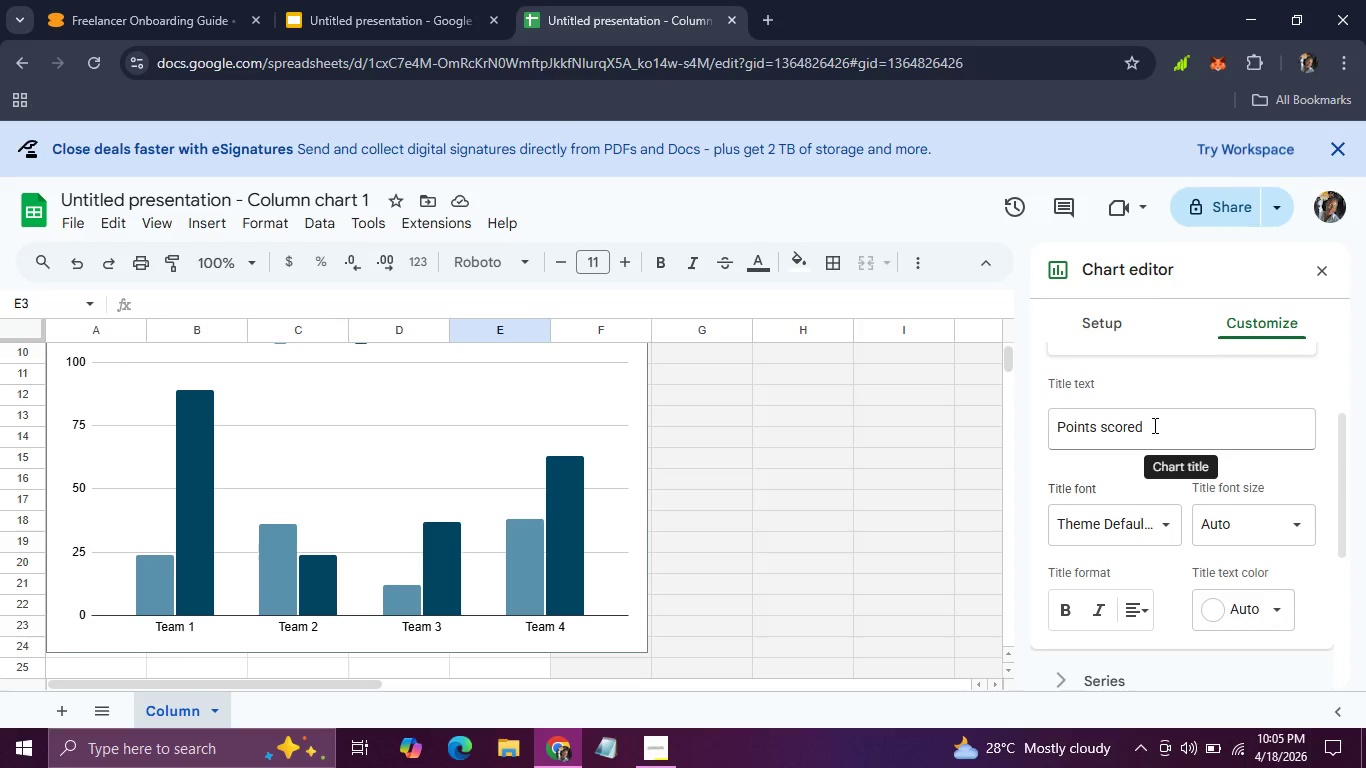 
left_click_drag(start_coordinate=[1153, 425], to_coordinate=[1037, 433])
 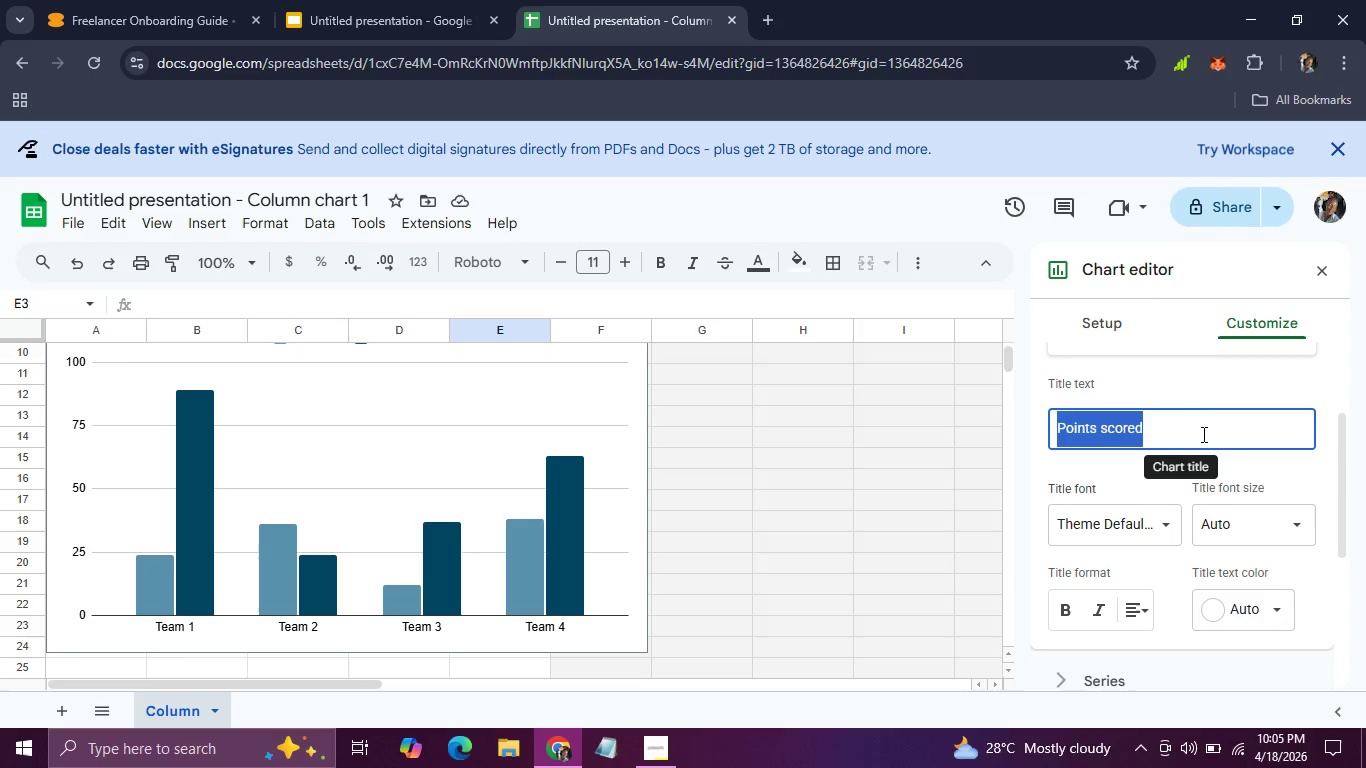 
scroll: coordinate [1248, 488], scroll_direction: up, amount: 1.0
 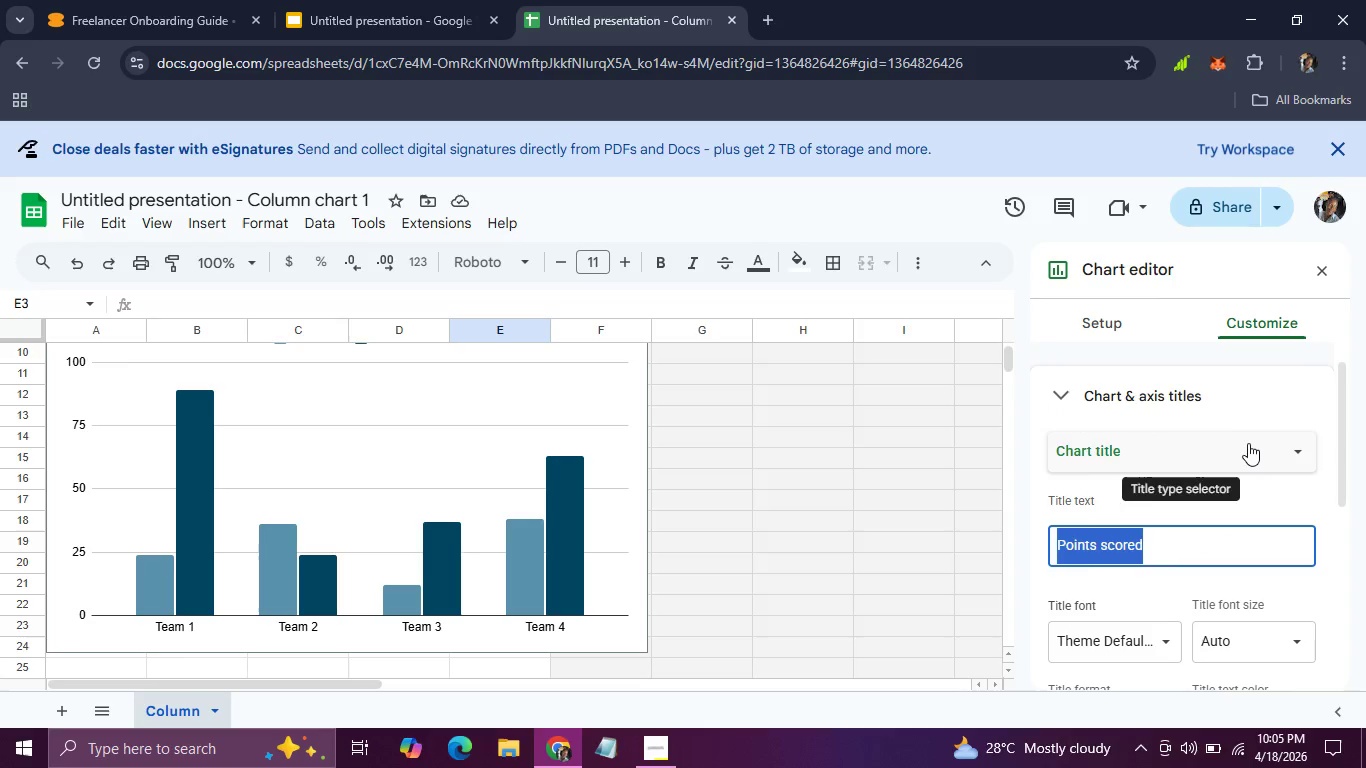 
left_click([1248, 443])
 